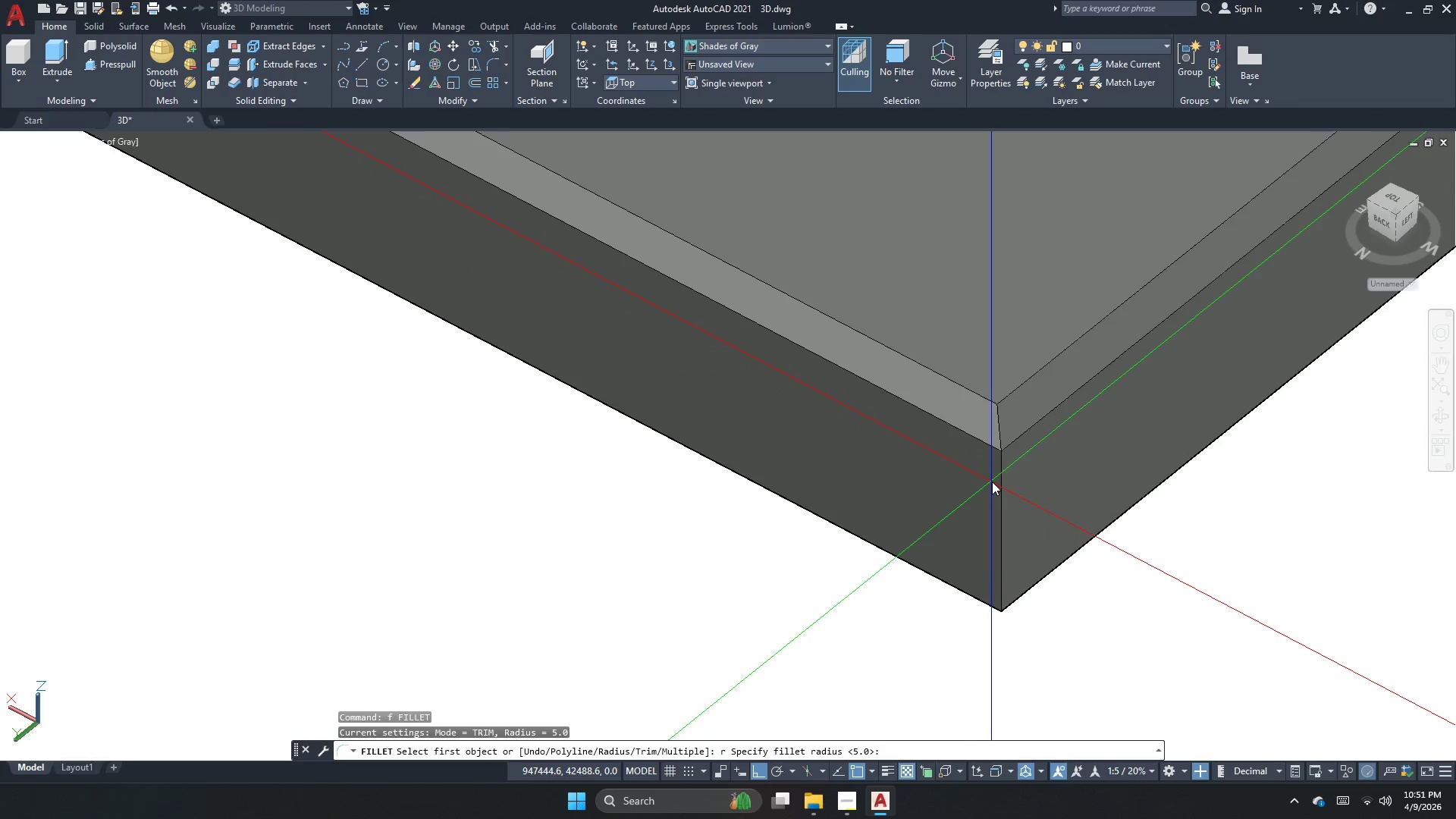 
key(Numpad5)
 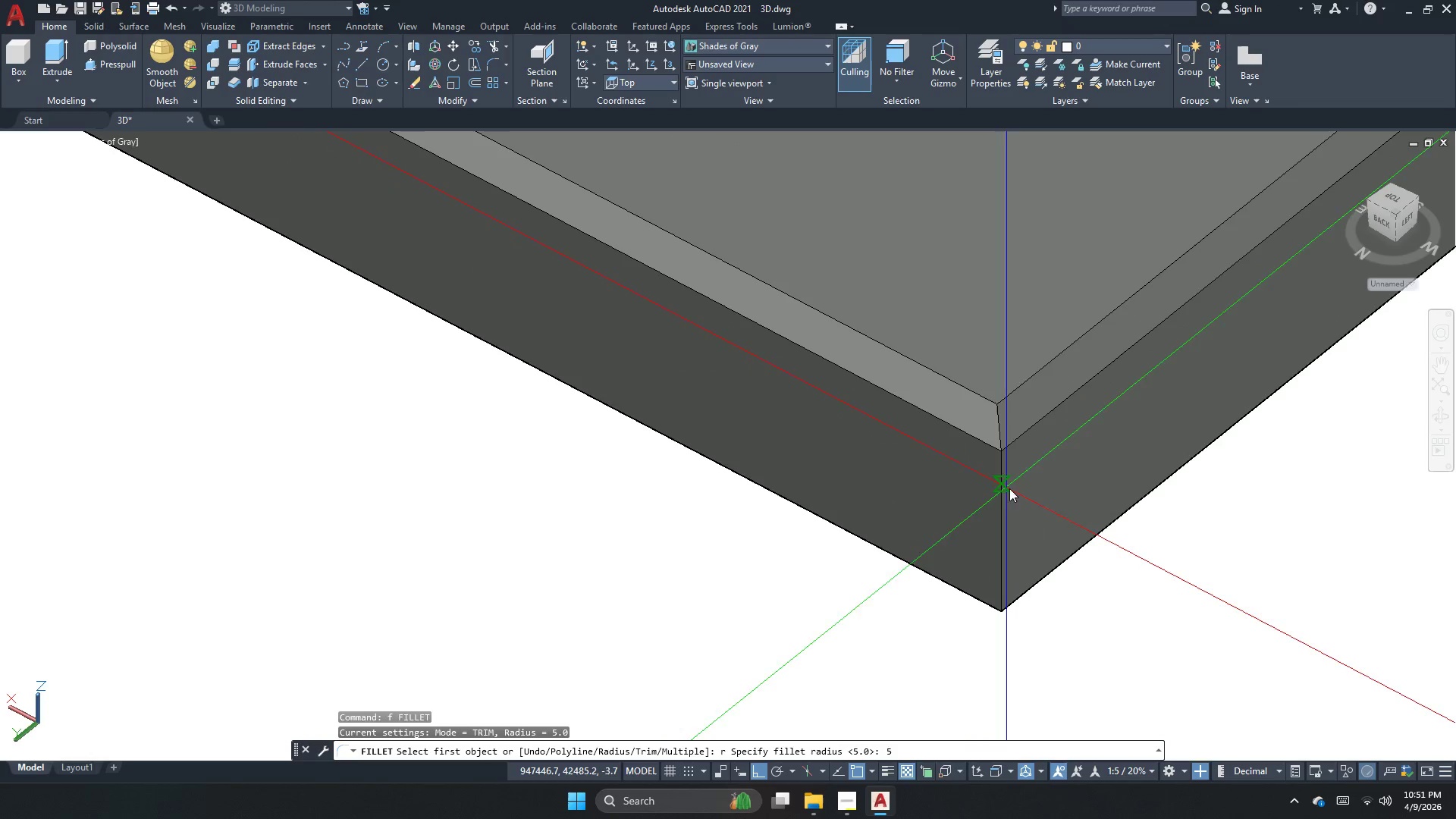 
key(NumpadEnter)
 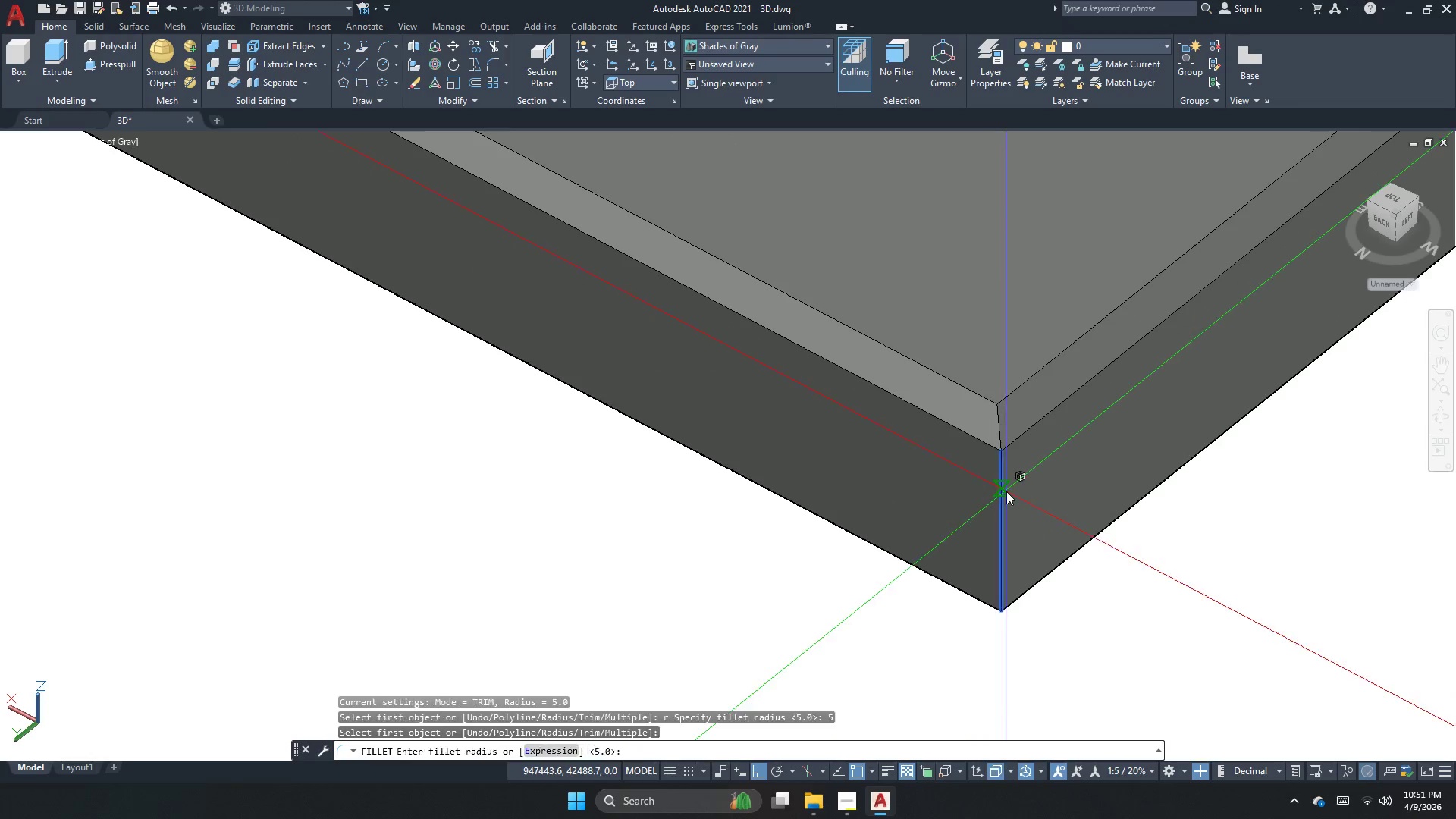 
key(Space)
 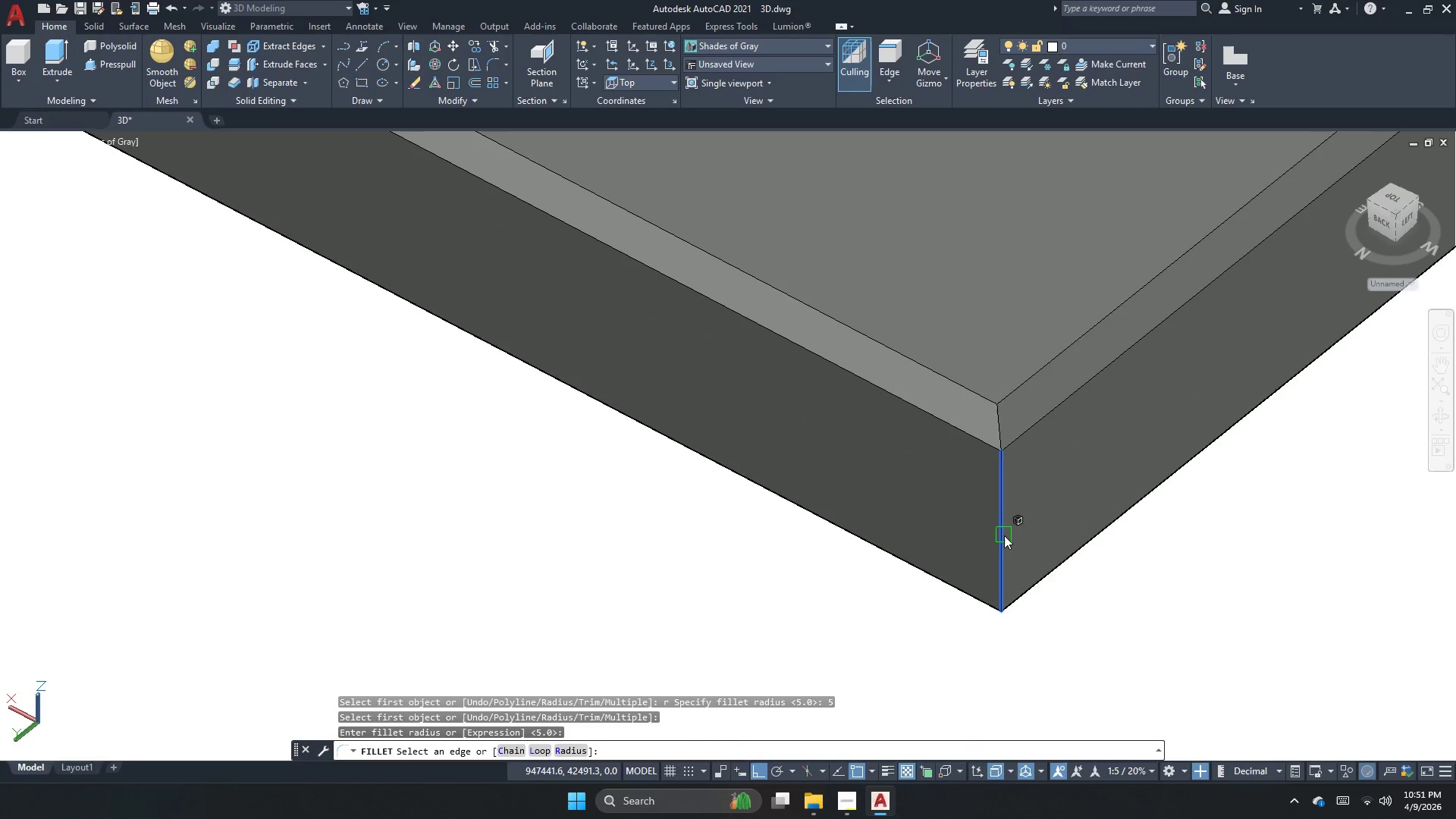 
key(Space)
 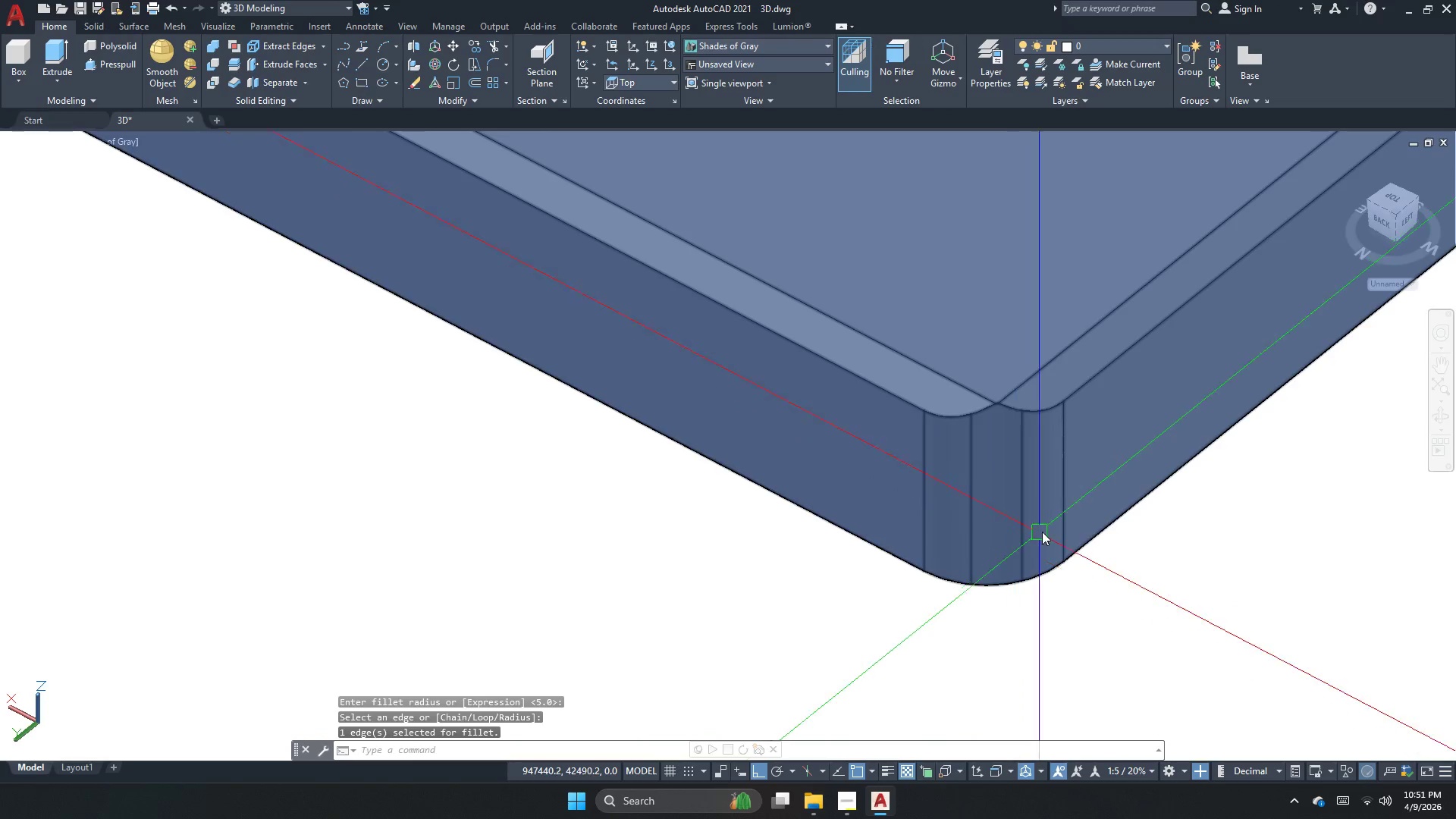 
scroll: coordinate [1026, 552], scroll_direction: down, amount: 2.0
 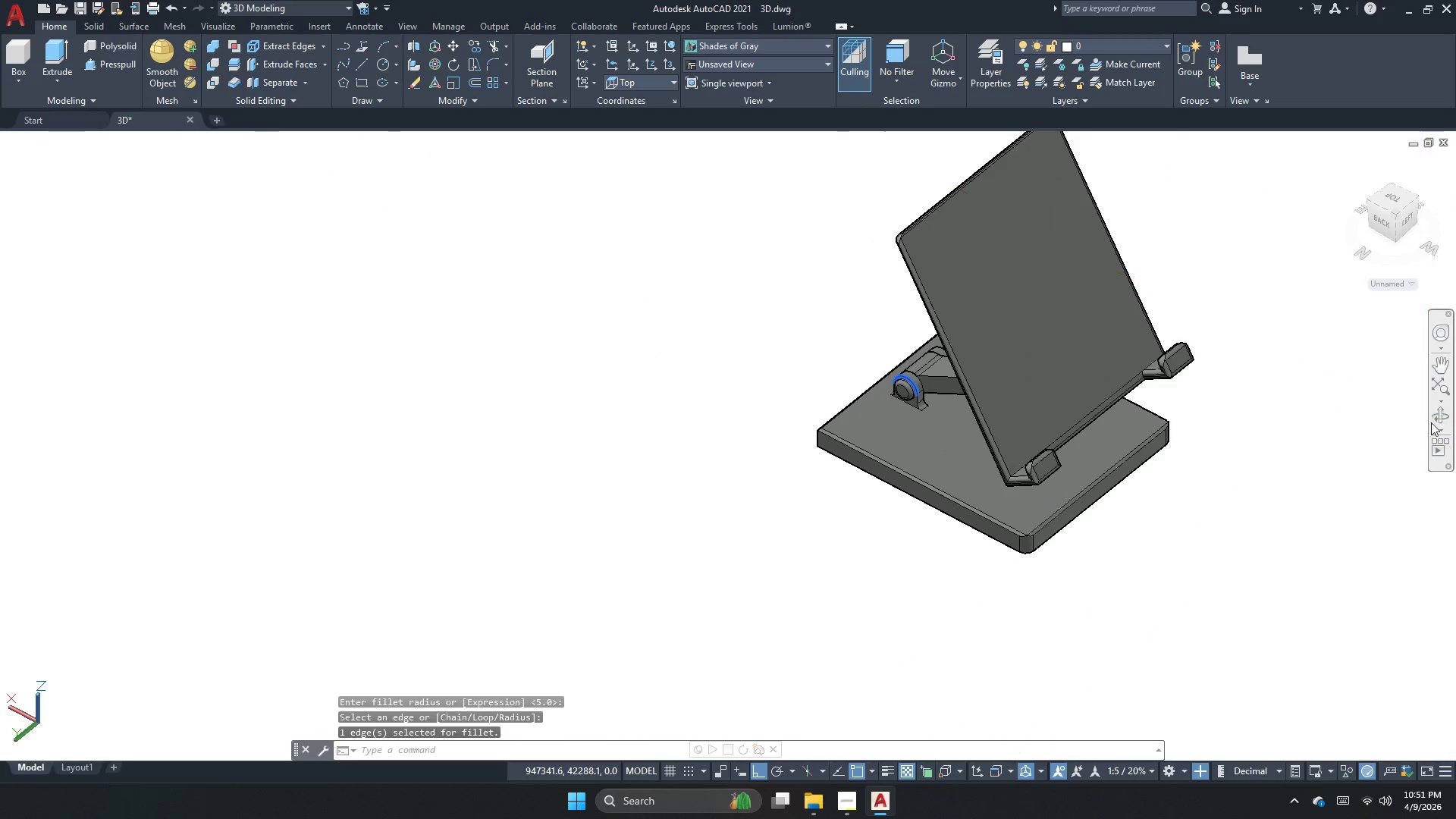 
left_click([1446, 412])
 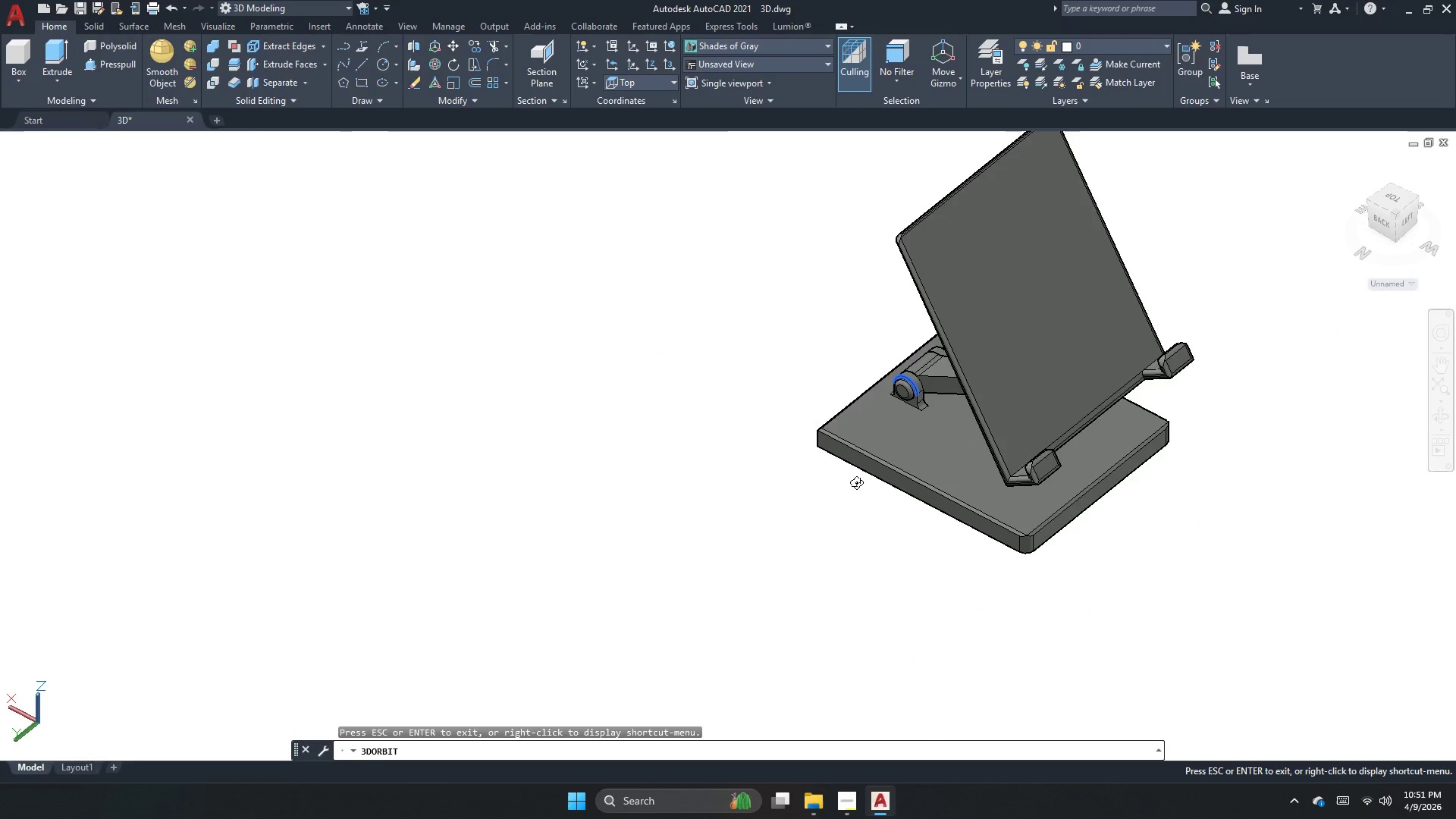 
left_click_drag(start_coordinate=[856, 482], to_coordinate=[992, 494])
 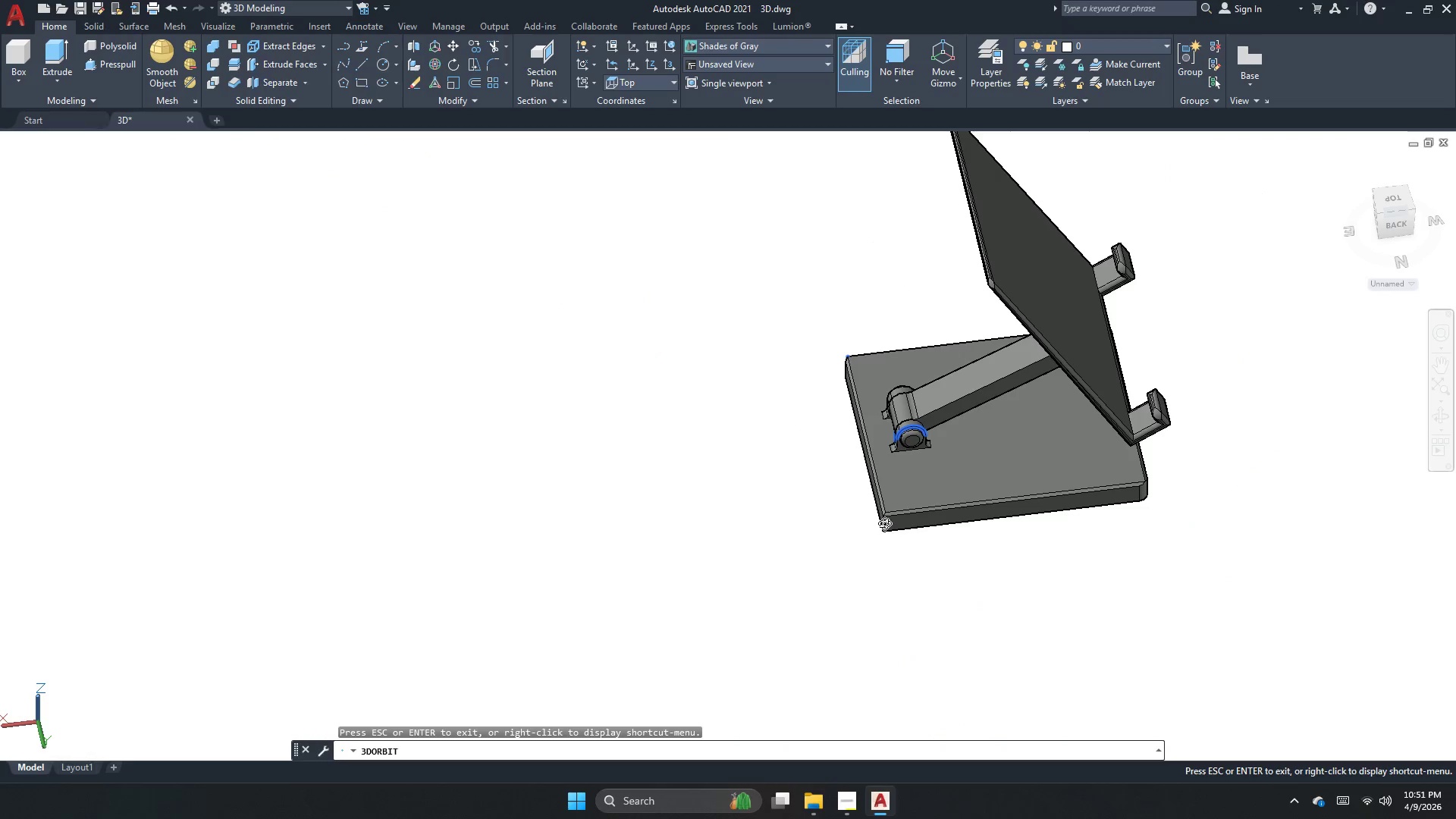 
key(Escape)
 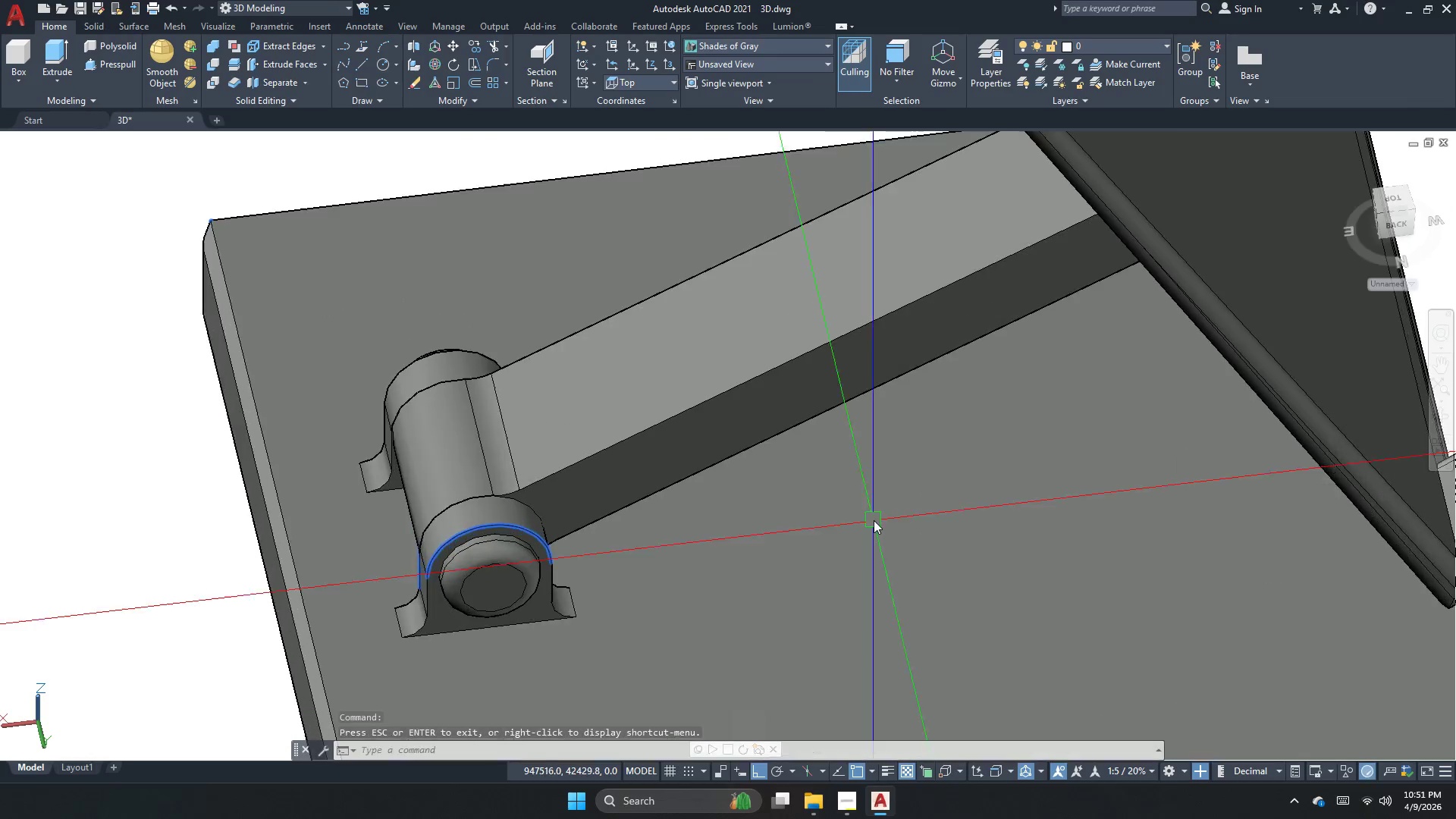 
key(Escape)
 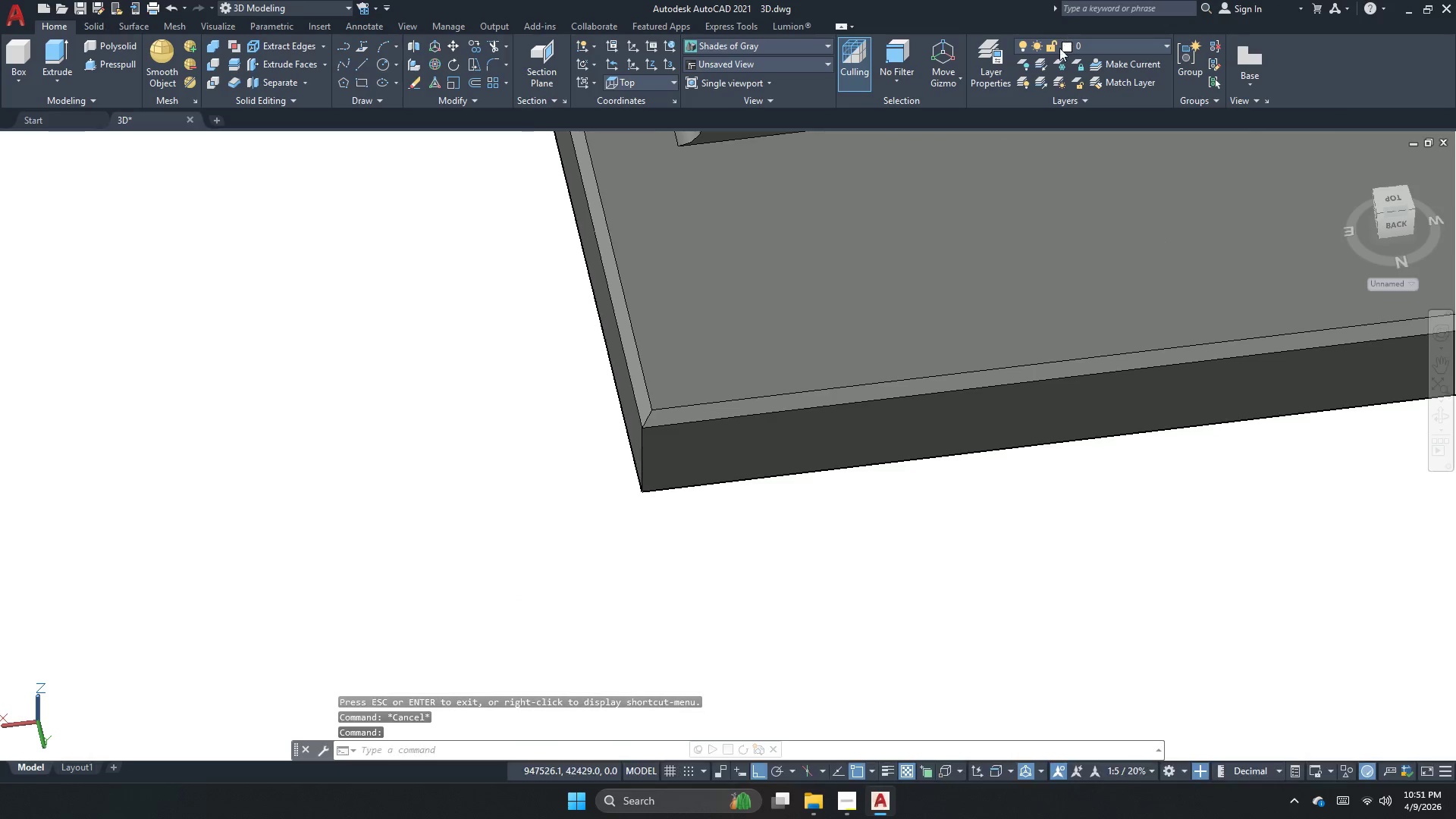 
scroll: coordinate [874, 520], scroll_direction: up, amount: 10.0
 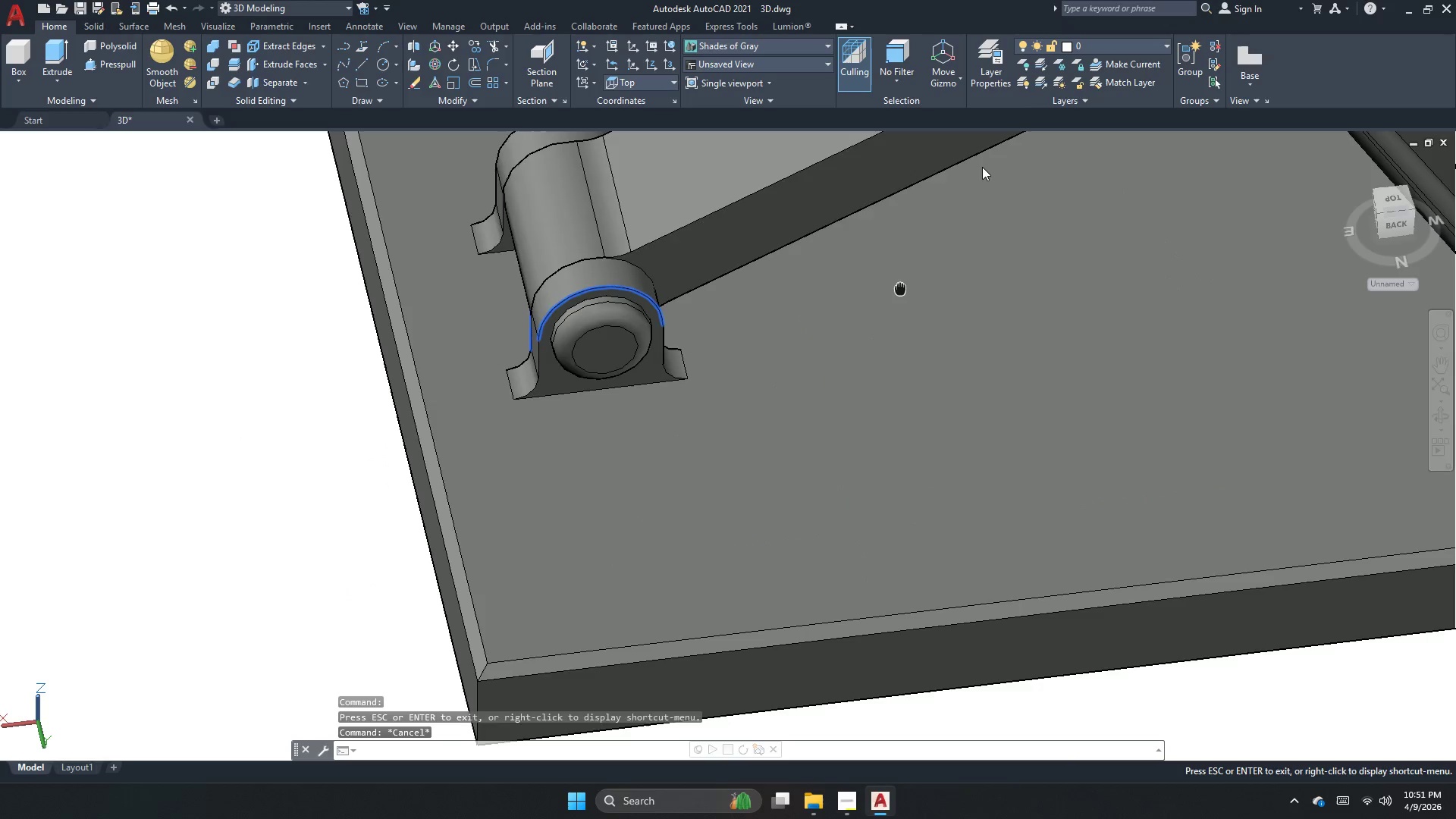 
key(Escape)
 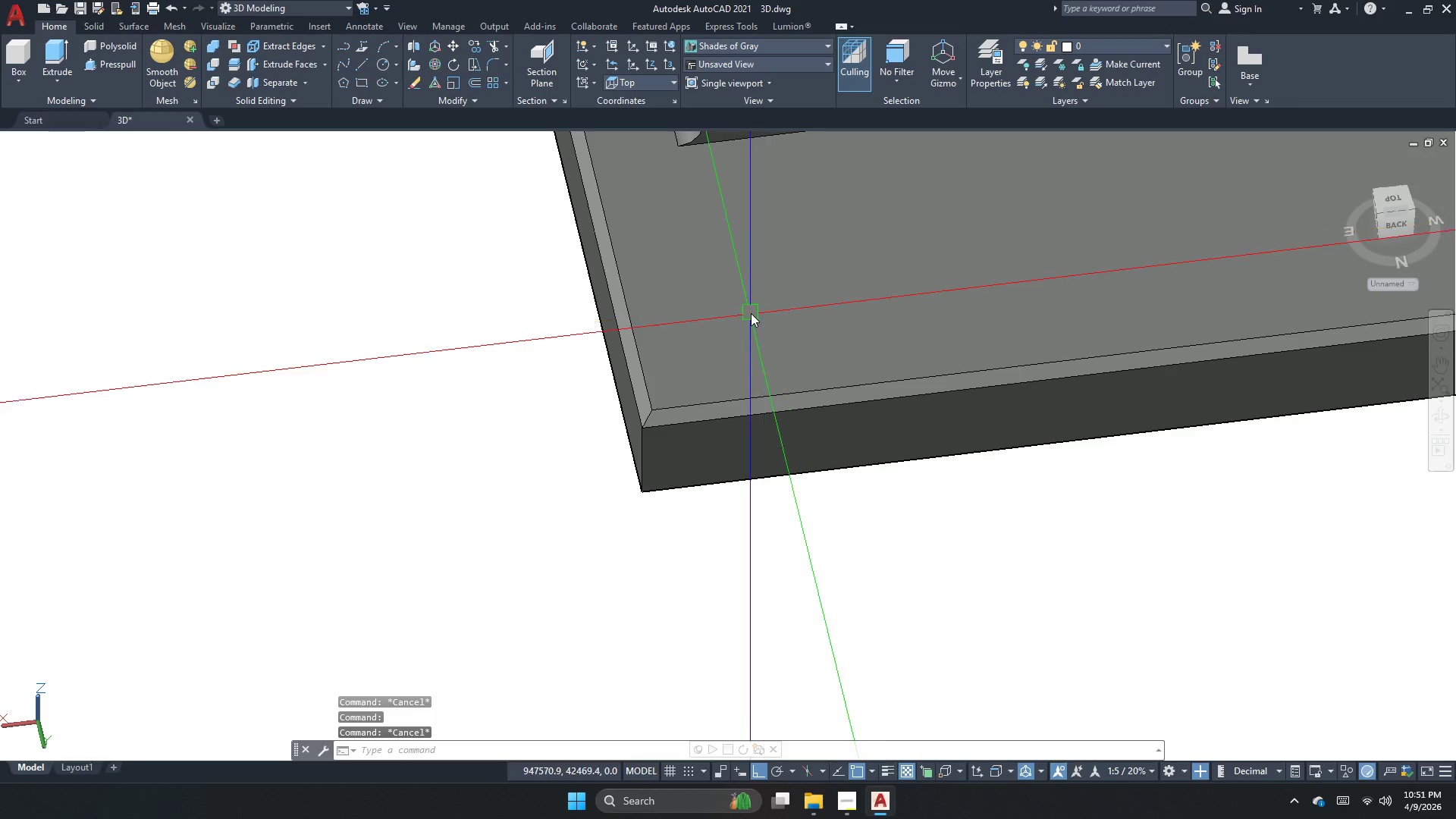 
key(Escape)
 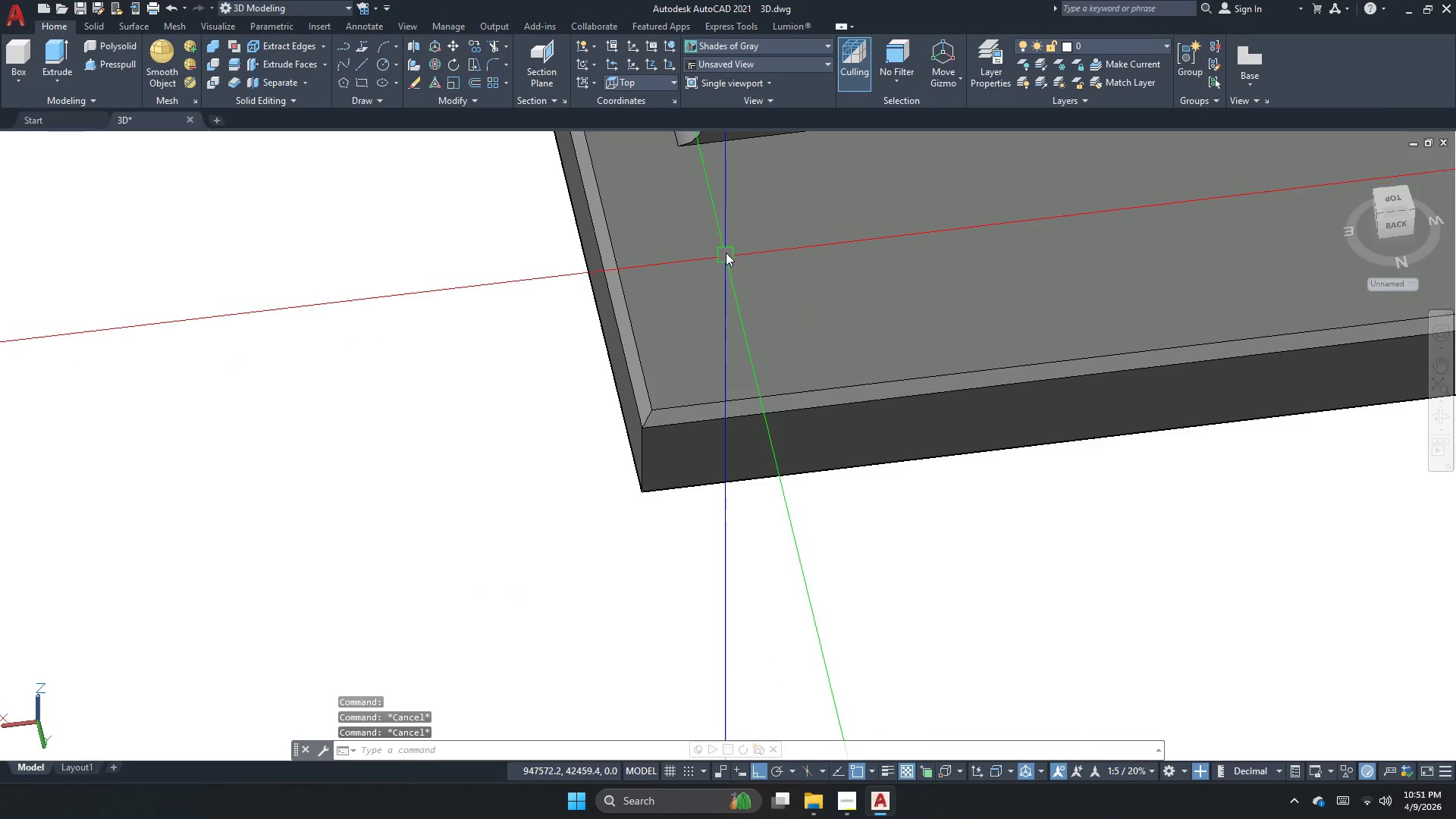 
key(F)
 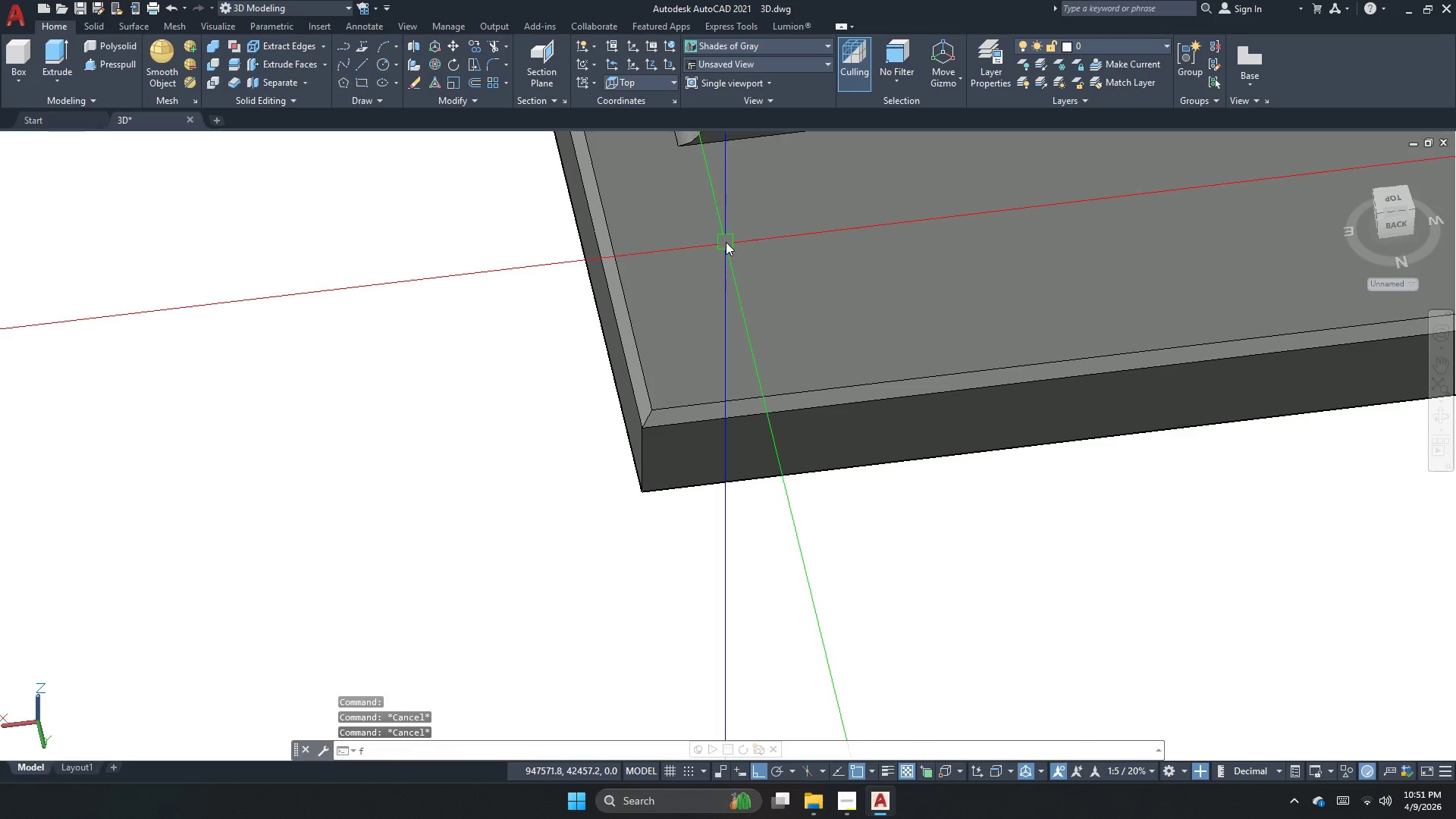 
key(Space)
 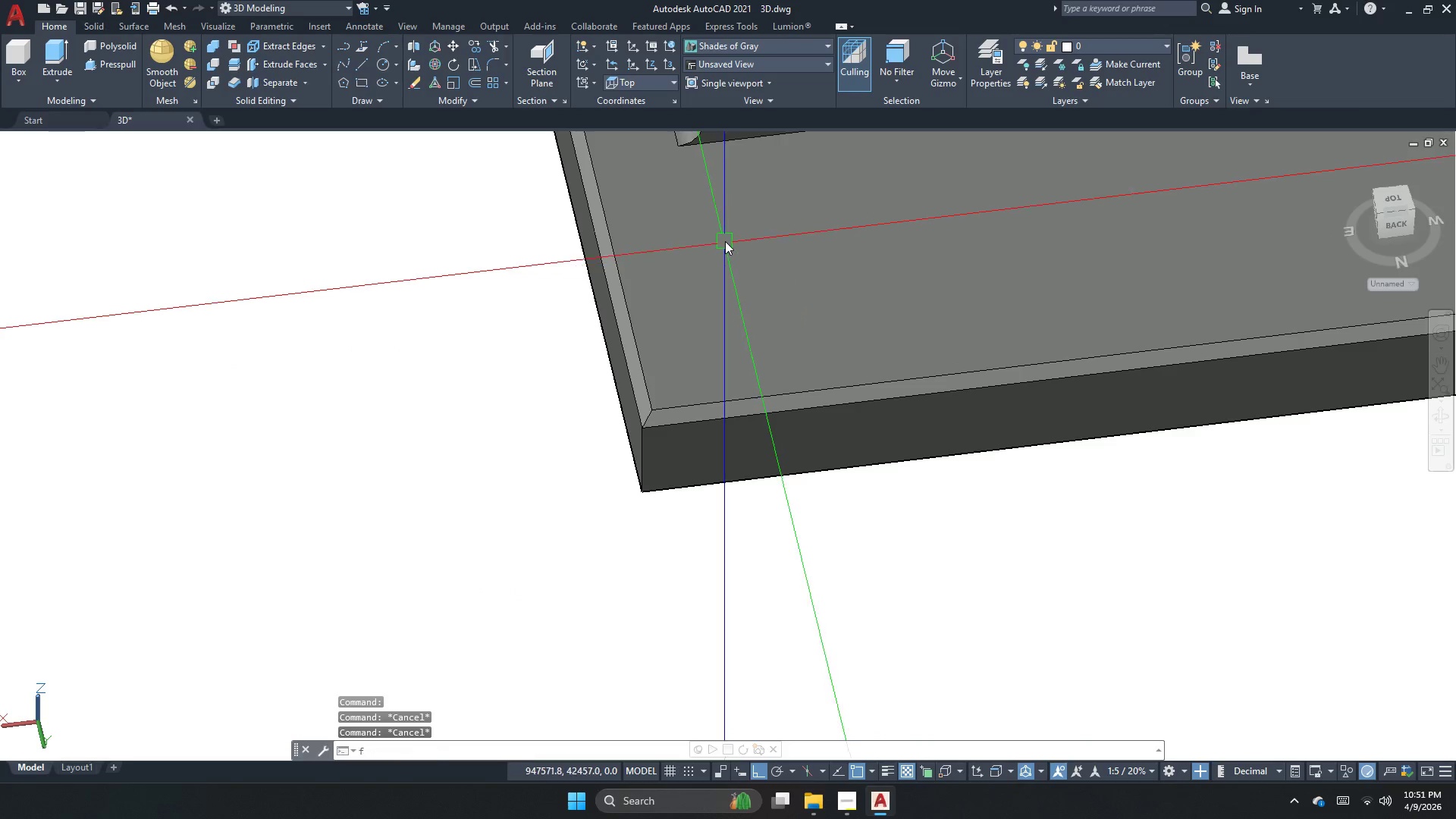 
key(R)
 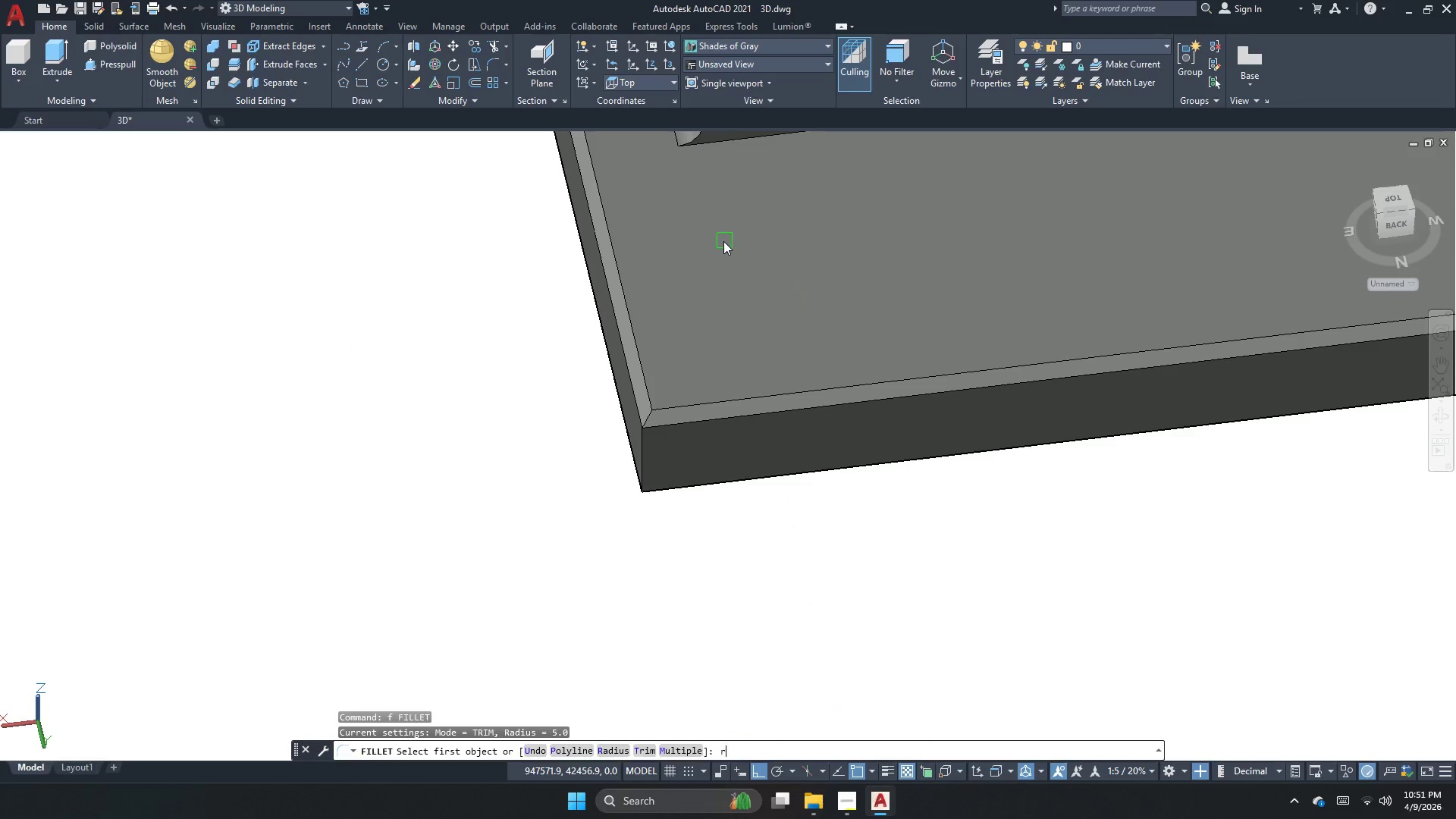 
key(Space)
 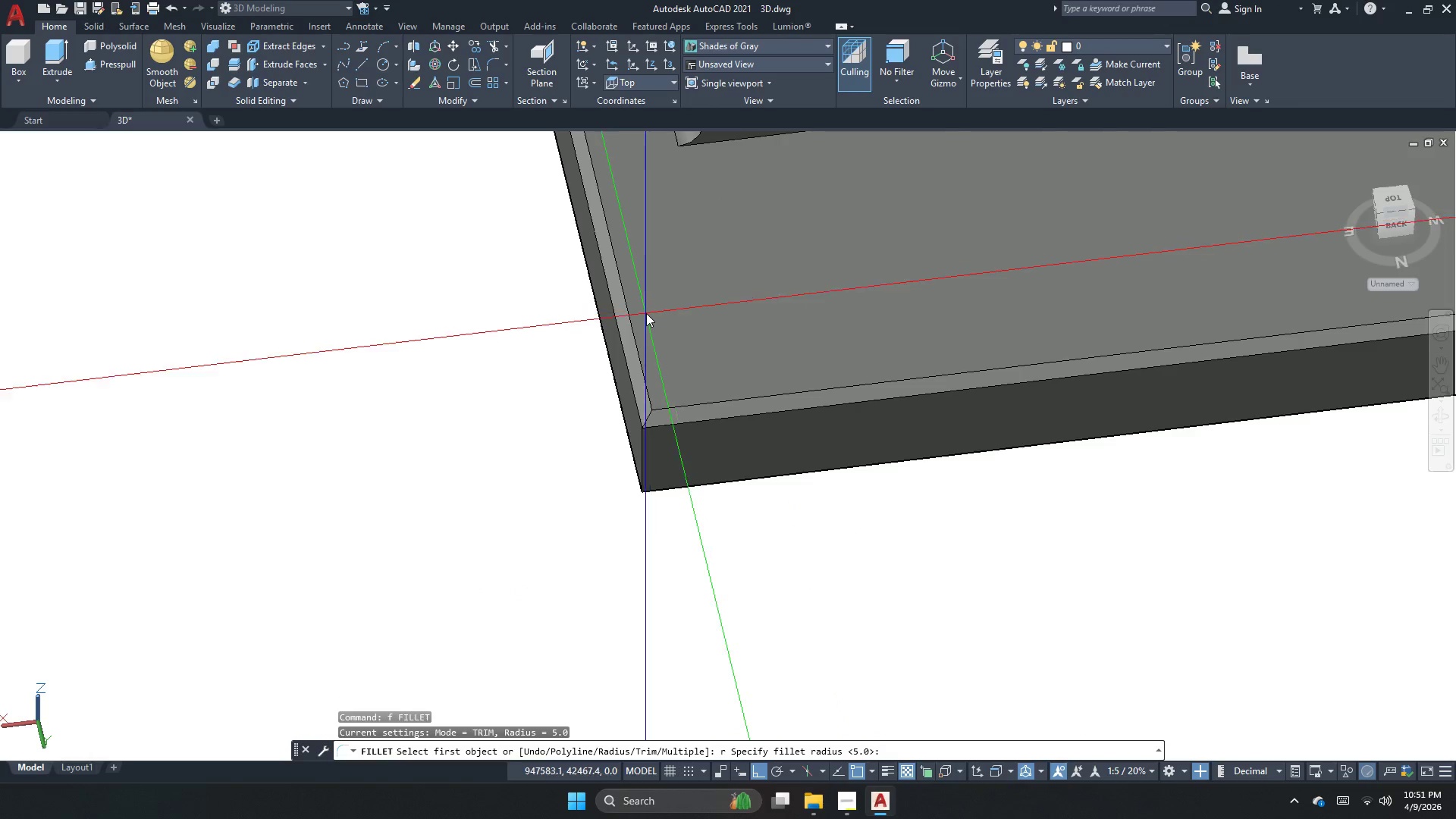 
key(Space)
 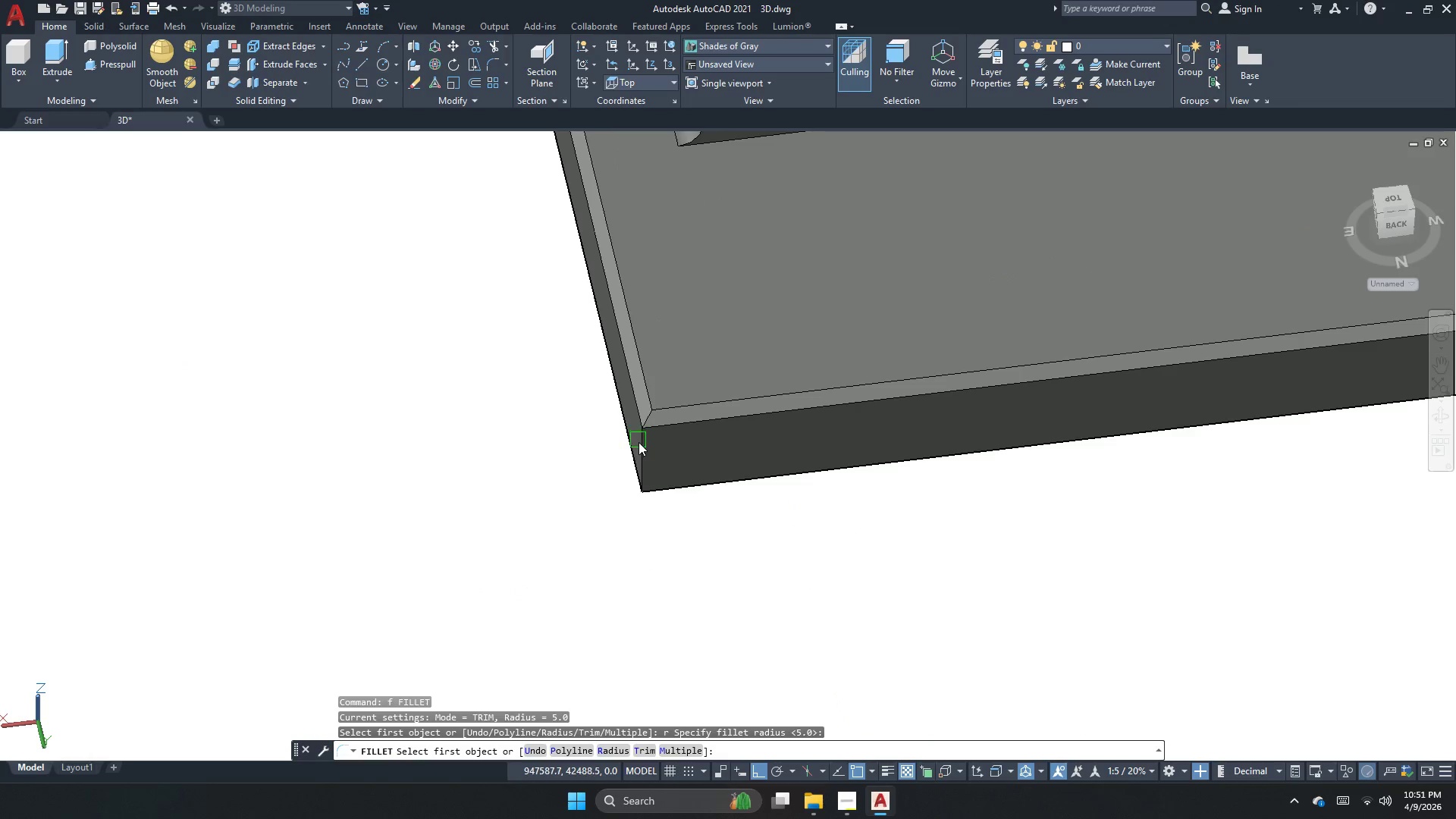 
left_click([642, 446])
 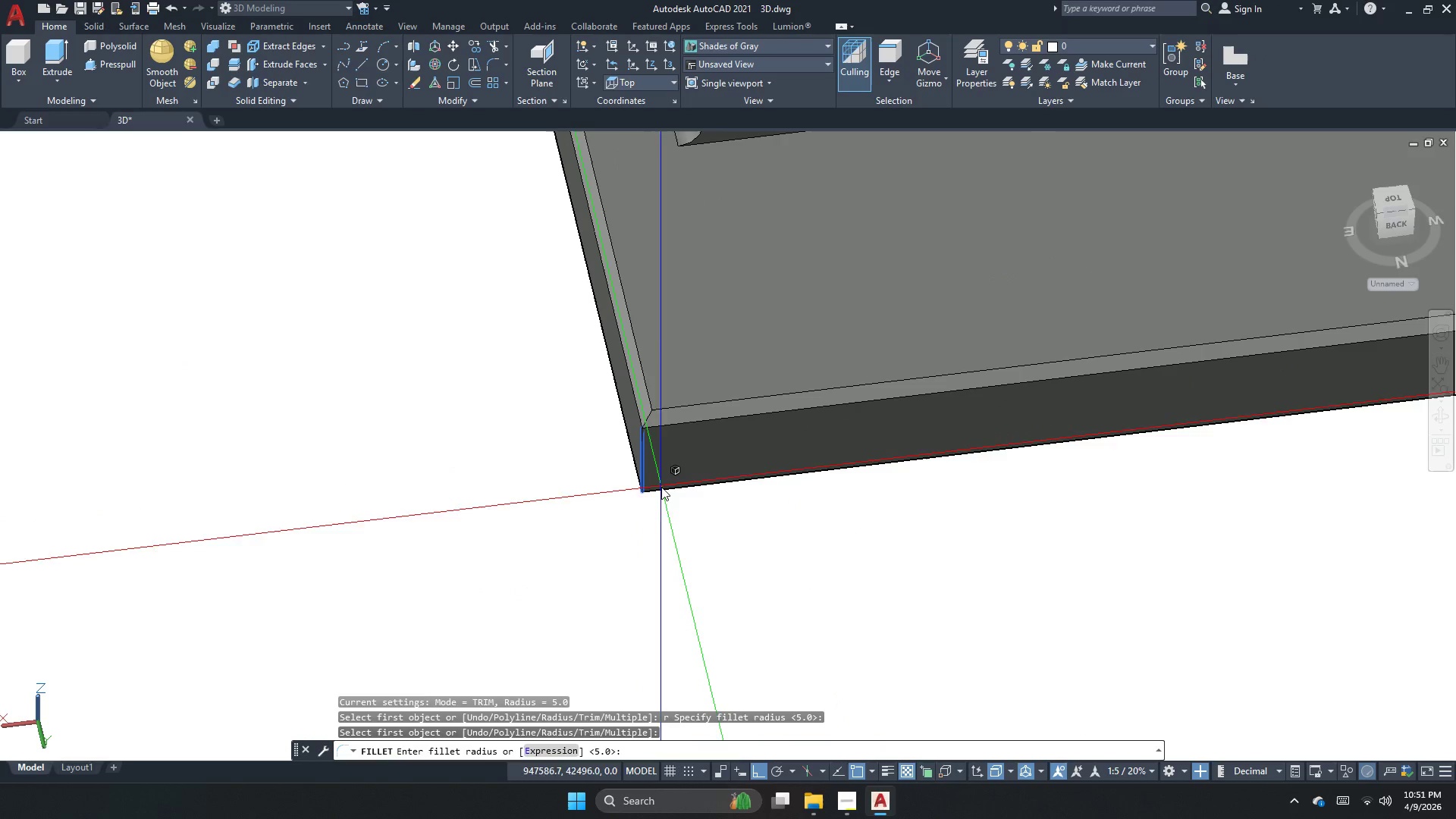 
key(Space)
 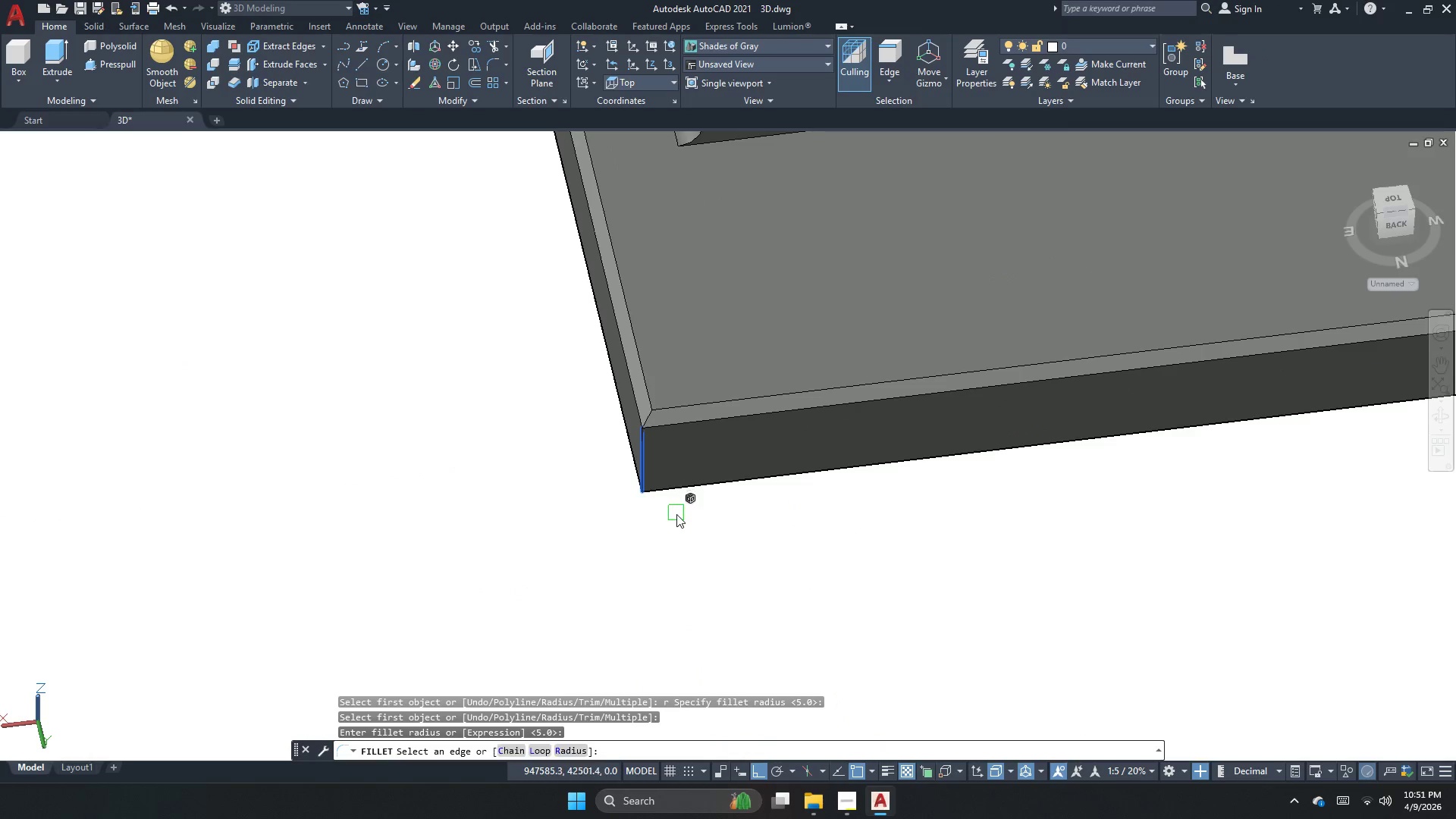 
key(Space)
 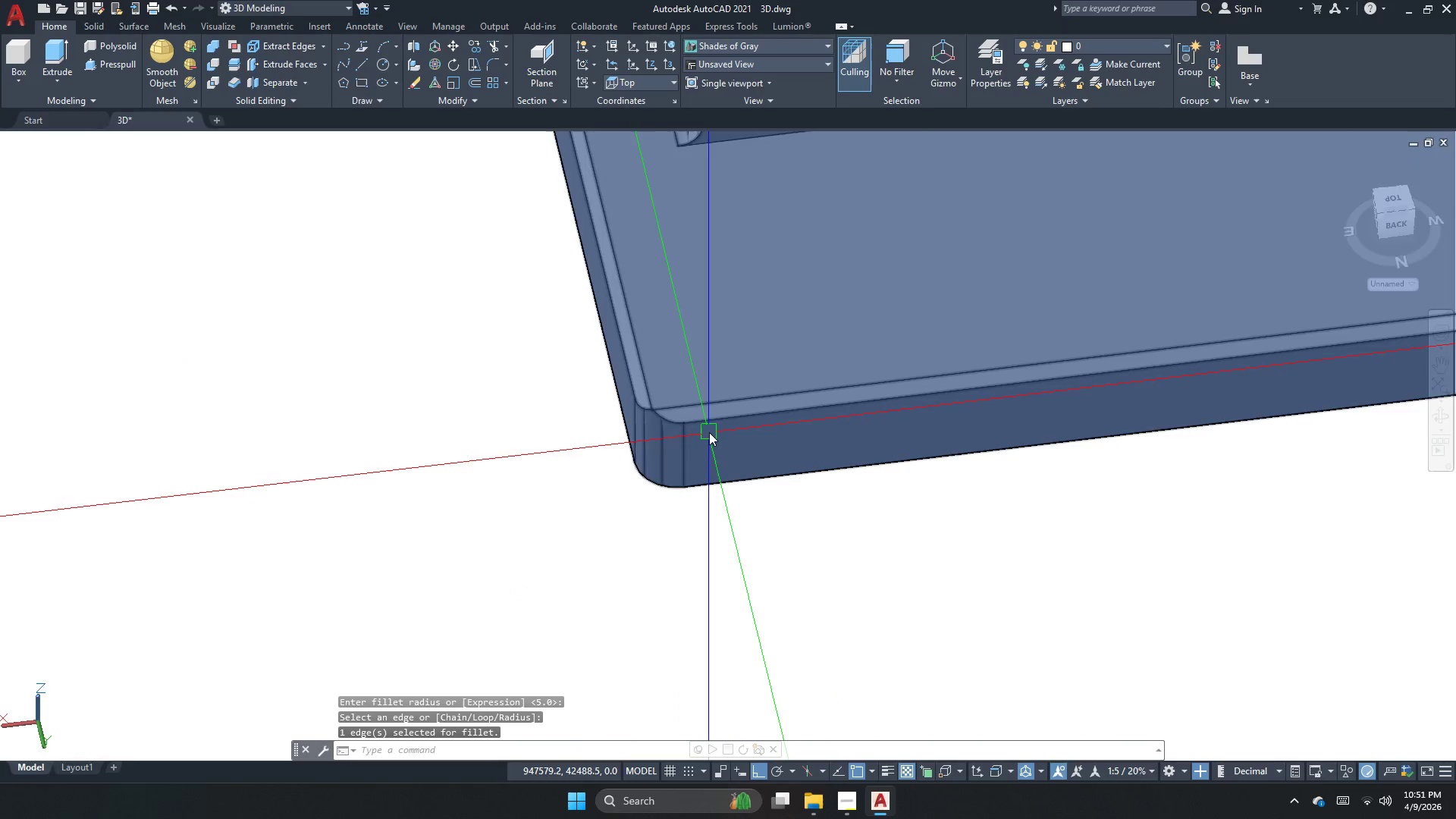 
scroll: coordinate [715, 429], scroll_direction: down, amount: 4.0
 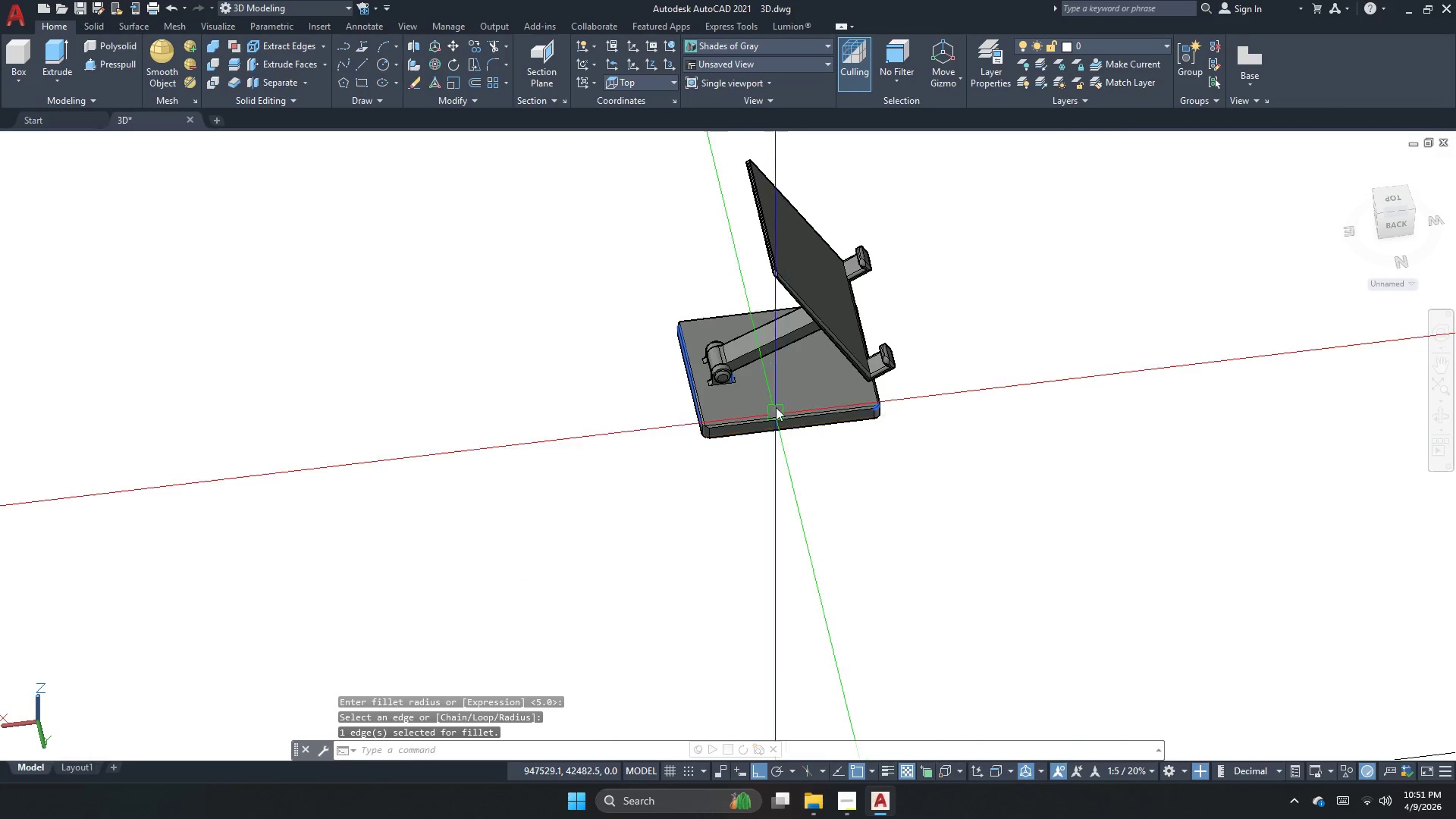 
left_click([783, 388])
 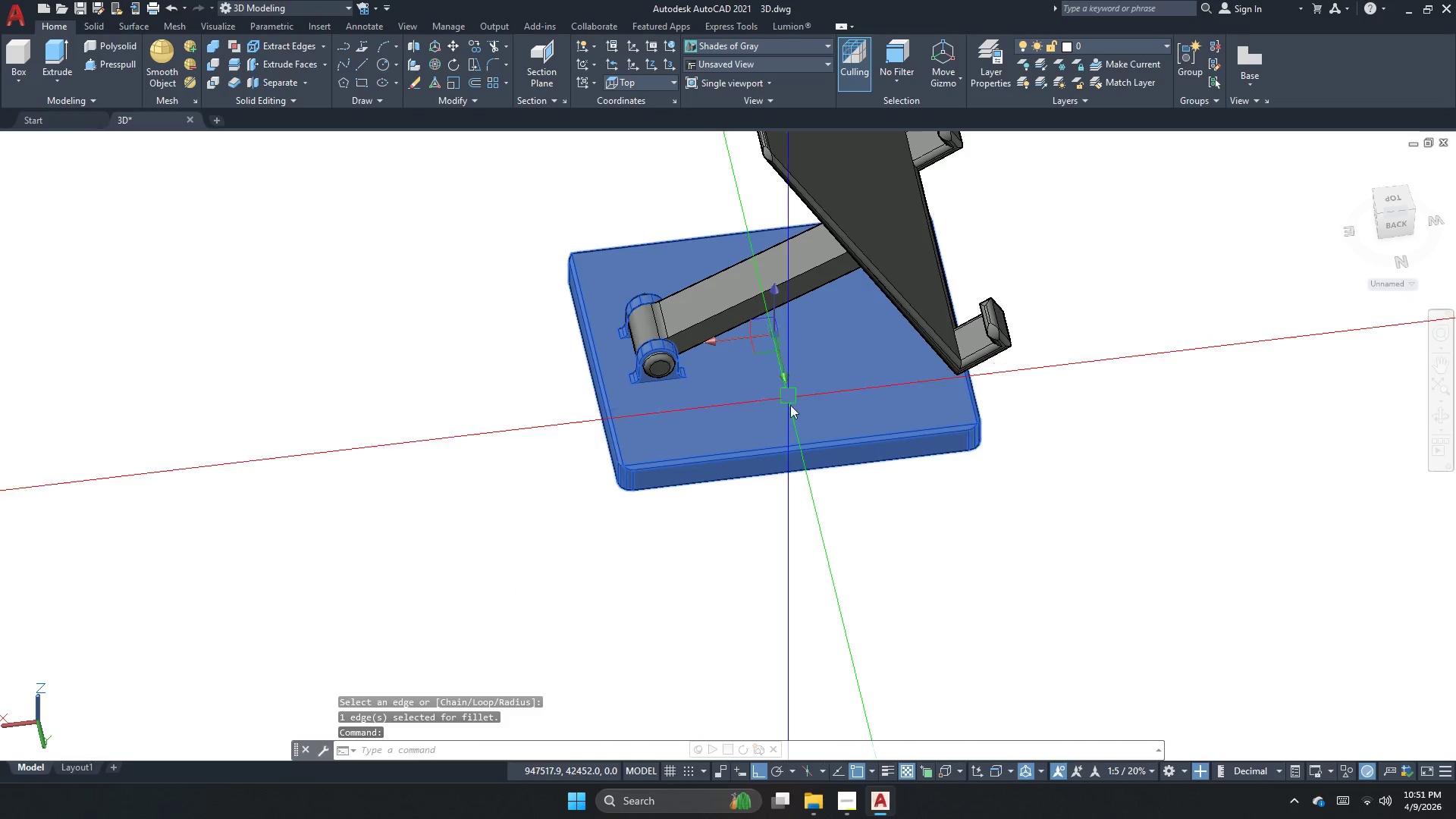 
scroll: coordinate [783, 388], scroll_direction: up, amount: 3.0
 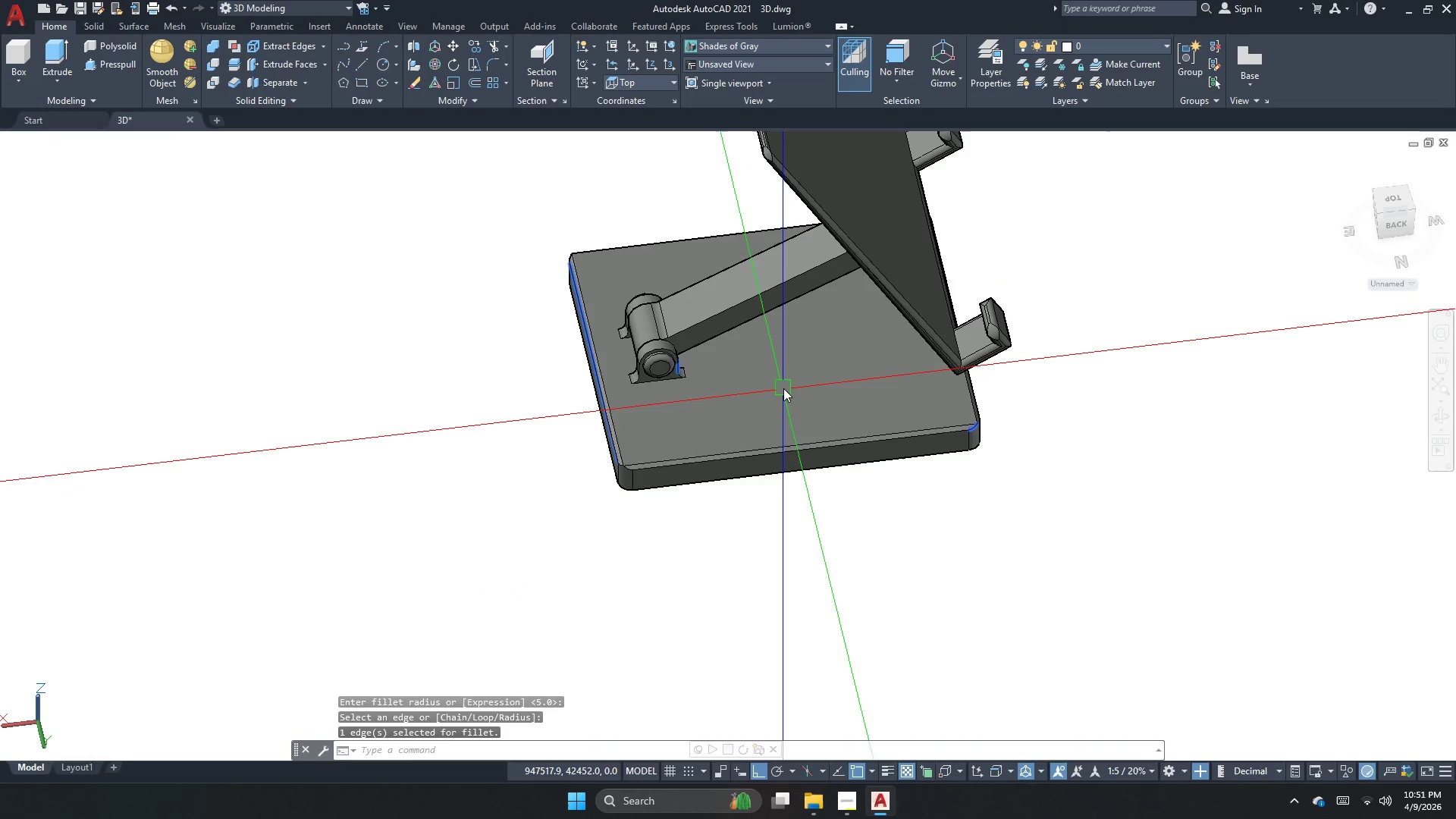 
key(Escape)
 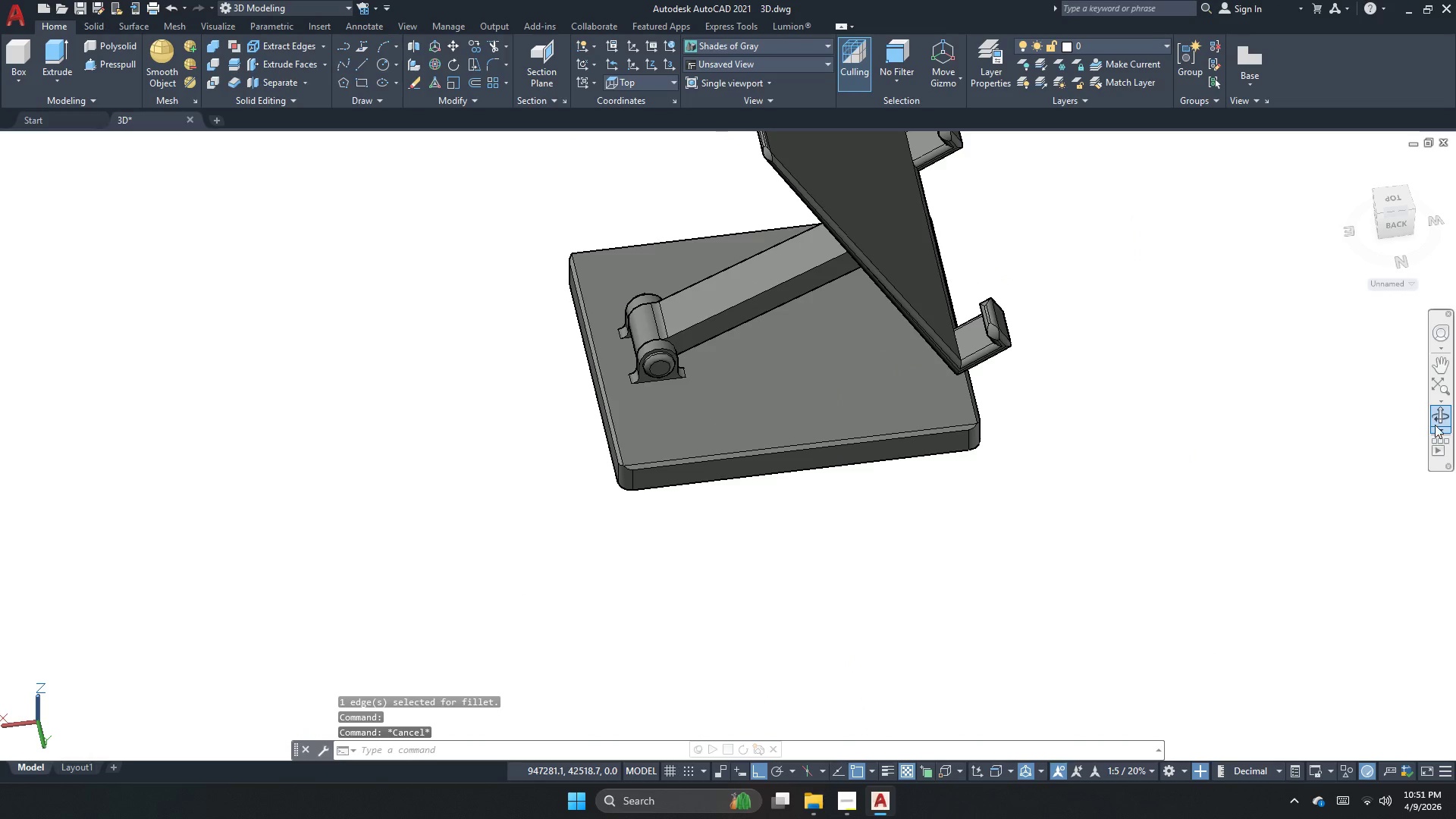 
left_click([1434, 421])
 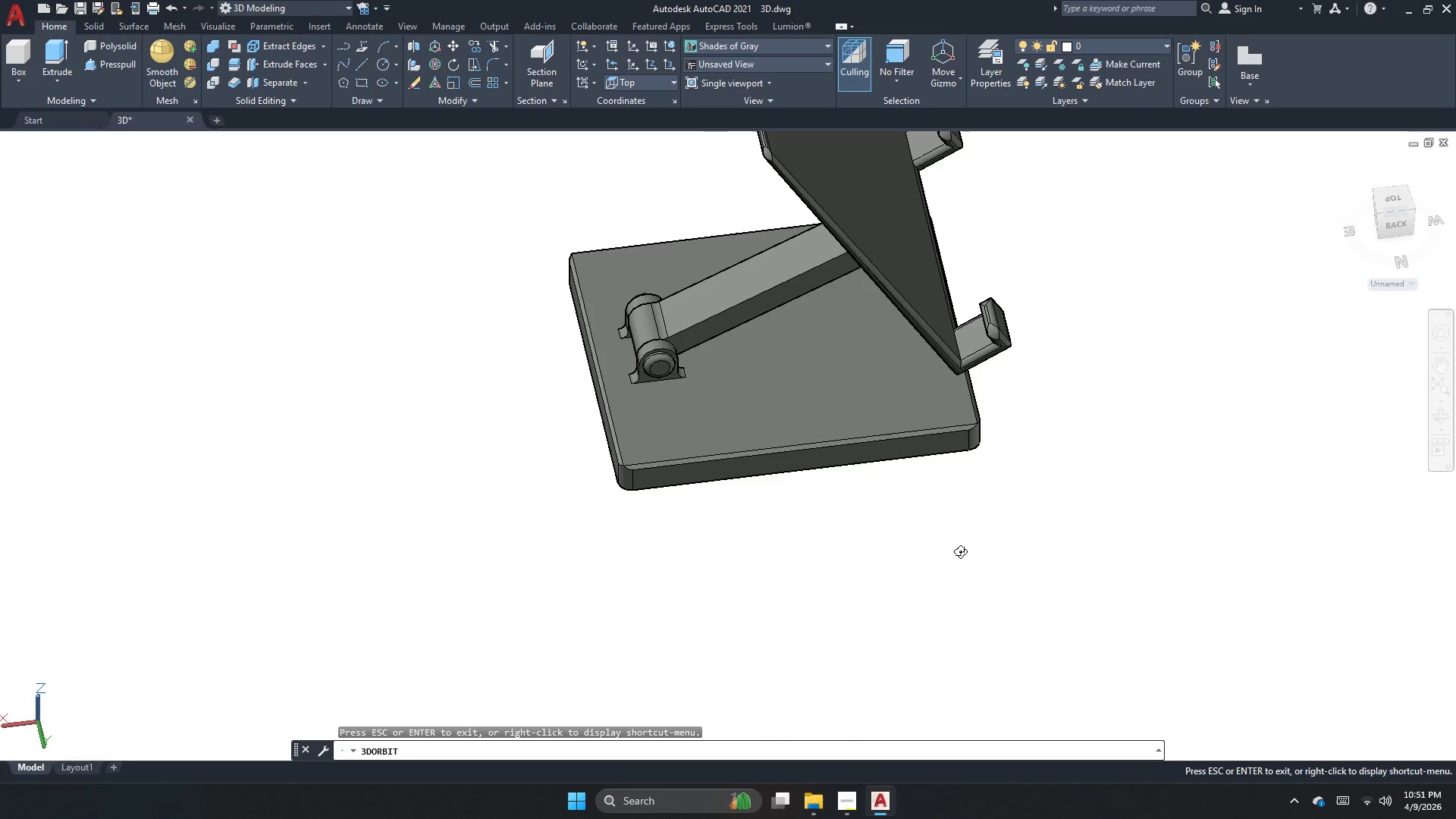 
left_click_drag(start_coordinate=[902, 551], to_coordinate=[1023, 340])
 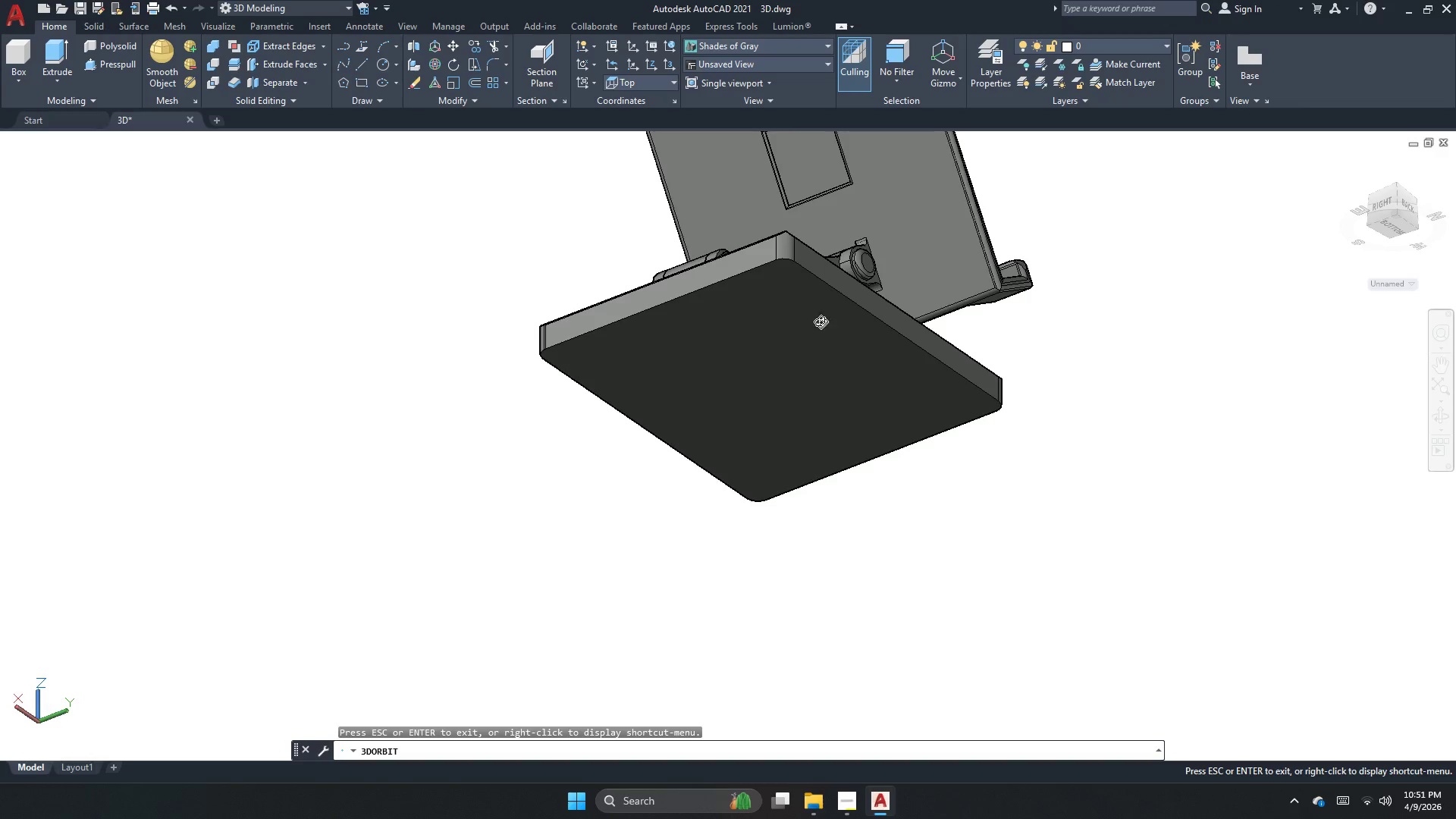 
left_click_drag(start_coordinate=[748, 352], to_coordinate=[910, 466])
 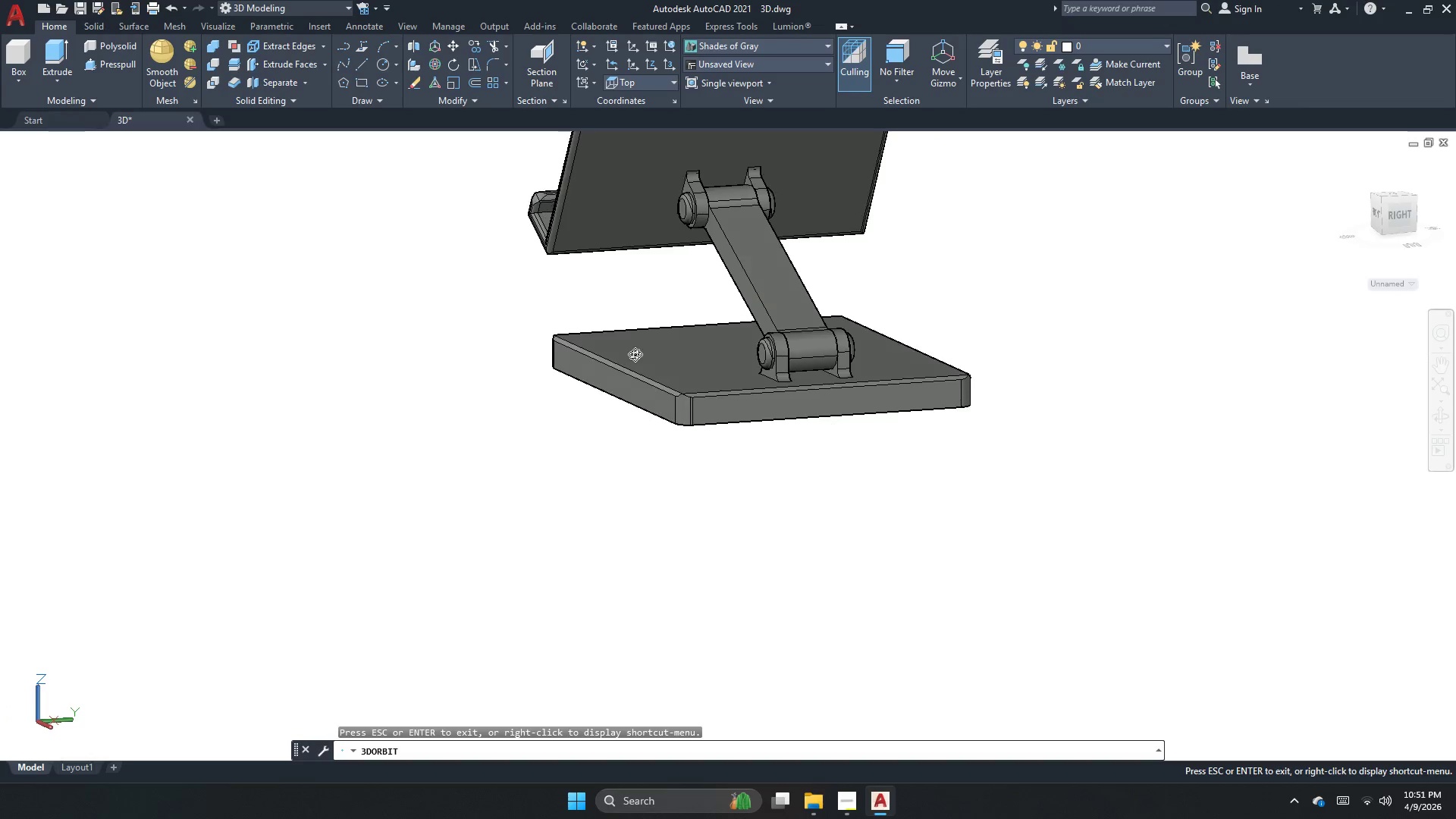 
left_click_drag(start_coordinate=[623, 358], to_coordinate=[697, 350])
 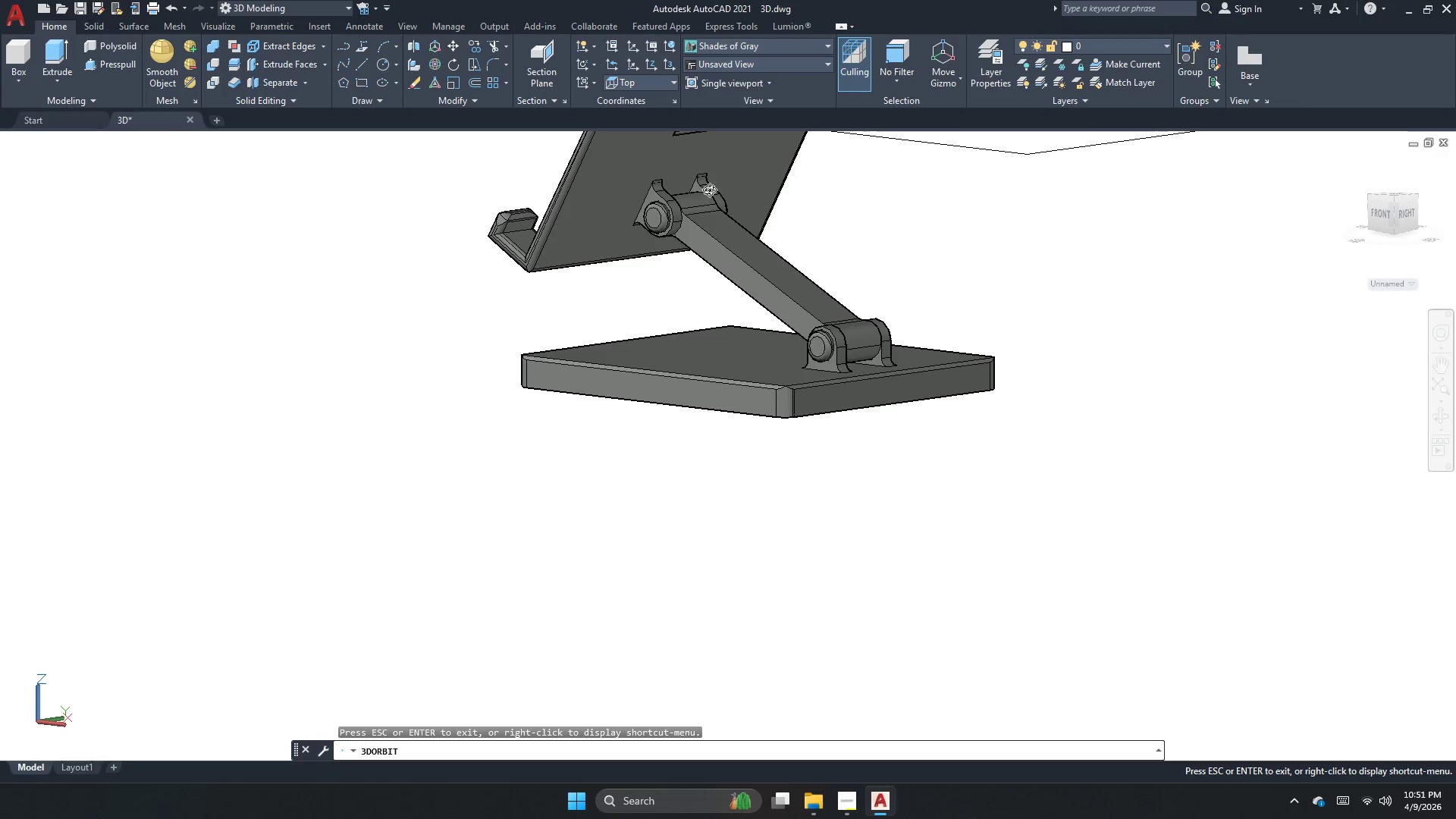 
scroll: coordinate [692, 219], scroll_direction: up, amount: 5.0
 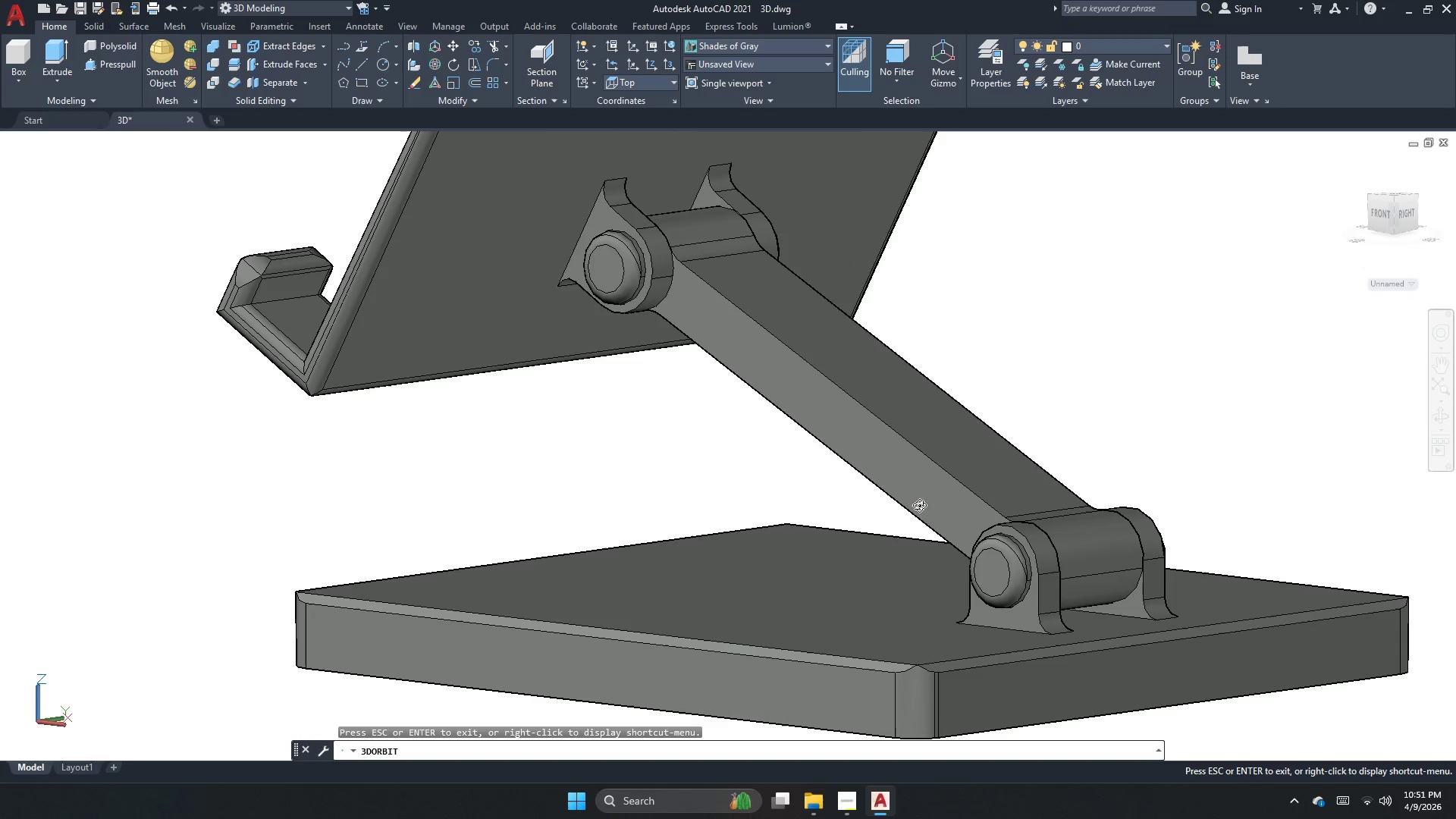 
left_click_drag(start_coordinate=[957, 559], to_coordinate=[710, 566])
 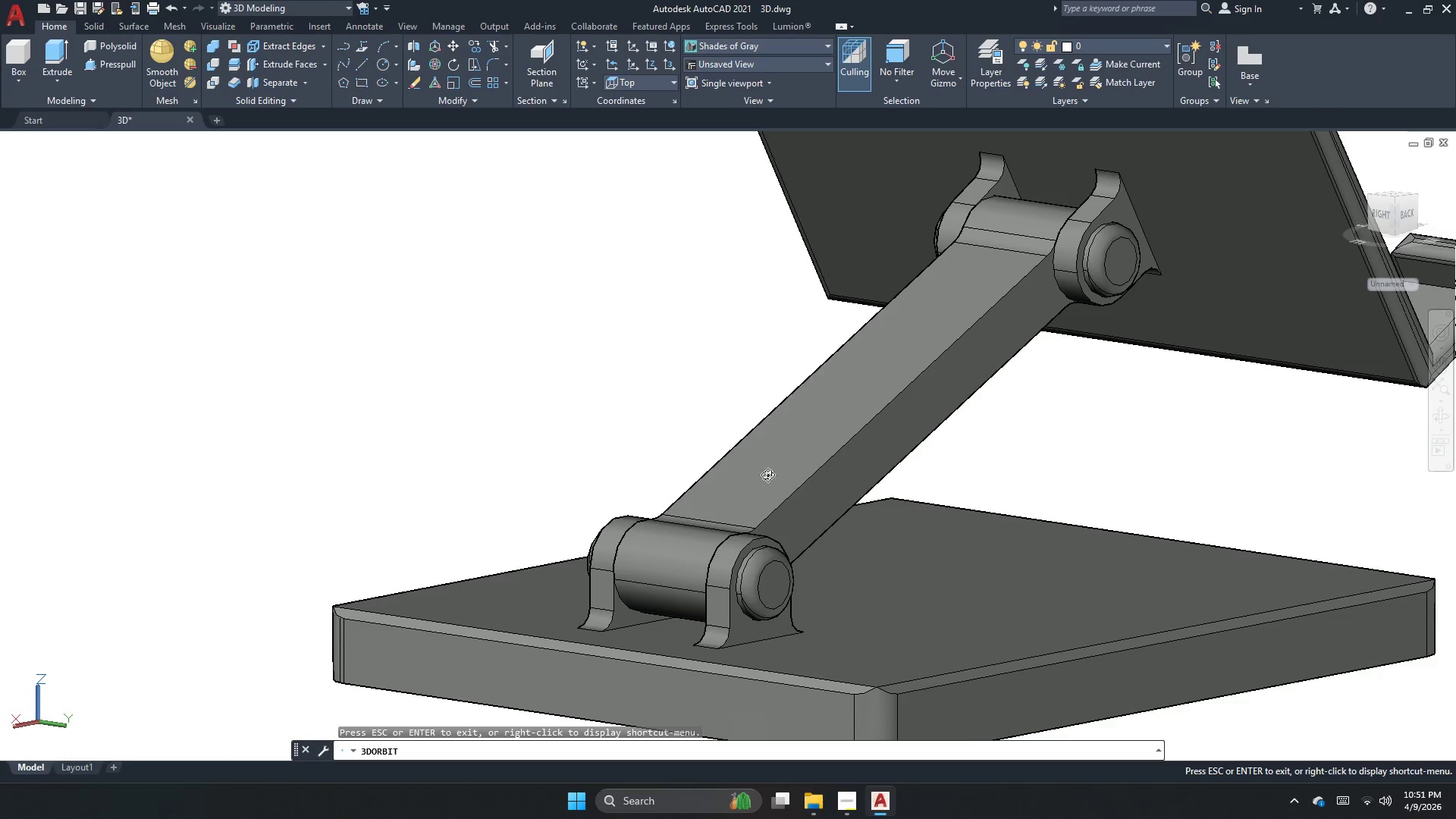 
scroll: coordinate [775, 478], scroll_direction: down, amount: 7.0
 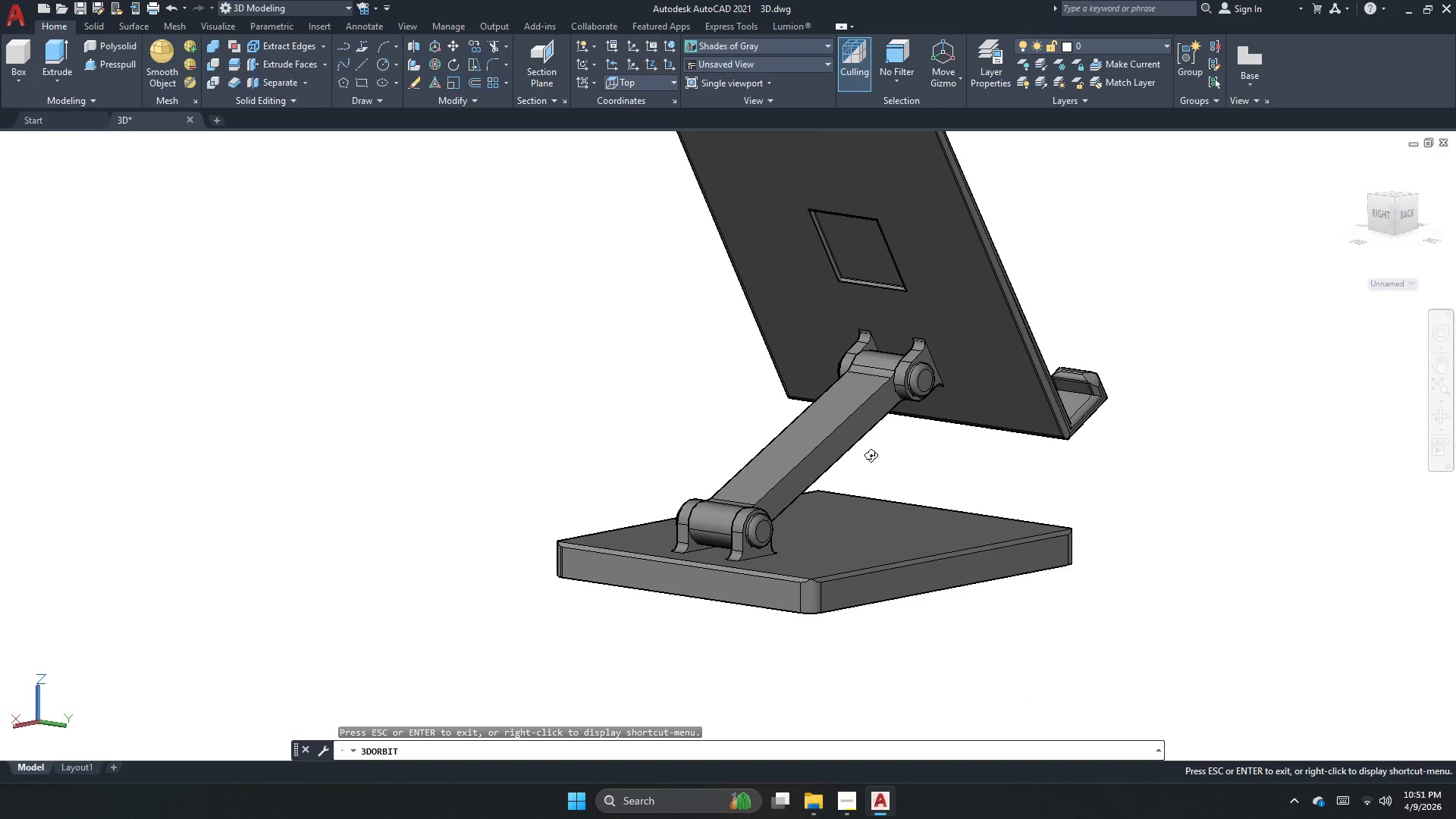 
scroll: coordinate [876, 341], scroll_direction: up, amount: 4.0
 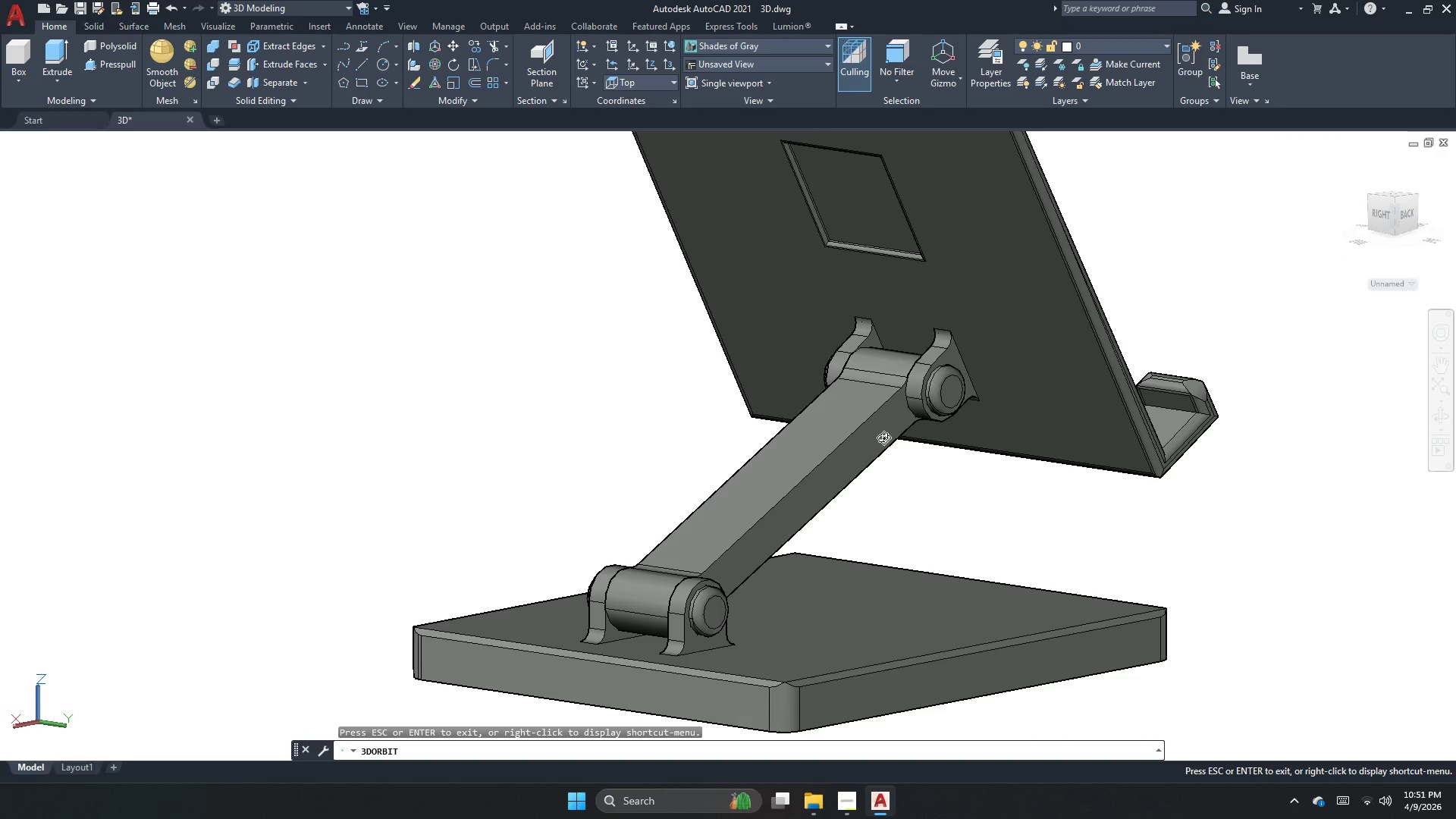 
wait(8.48)
 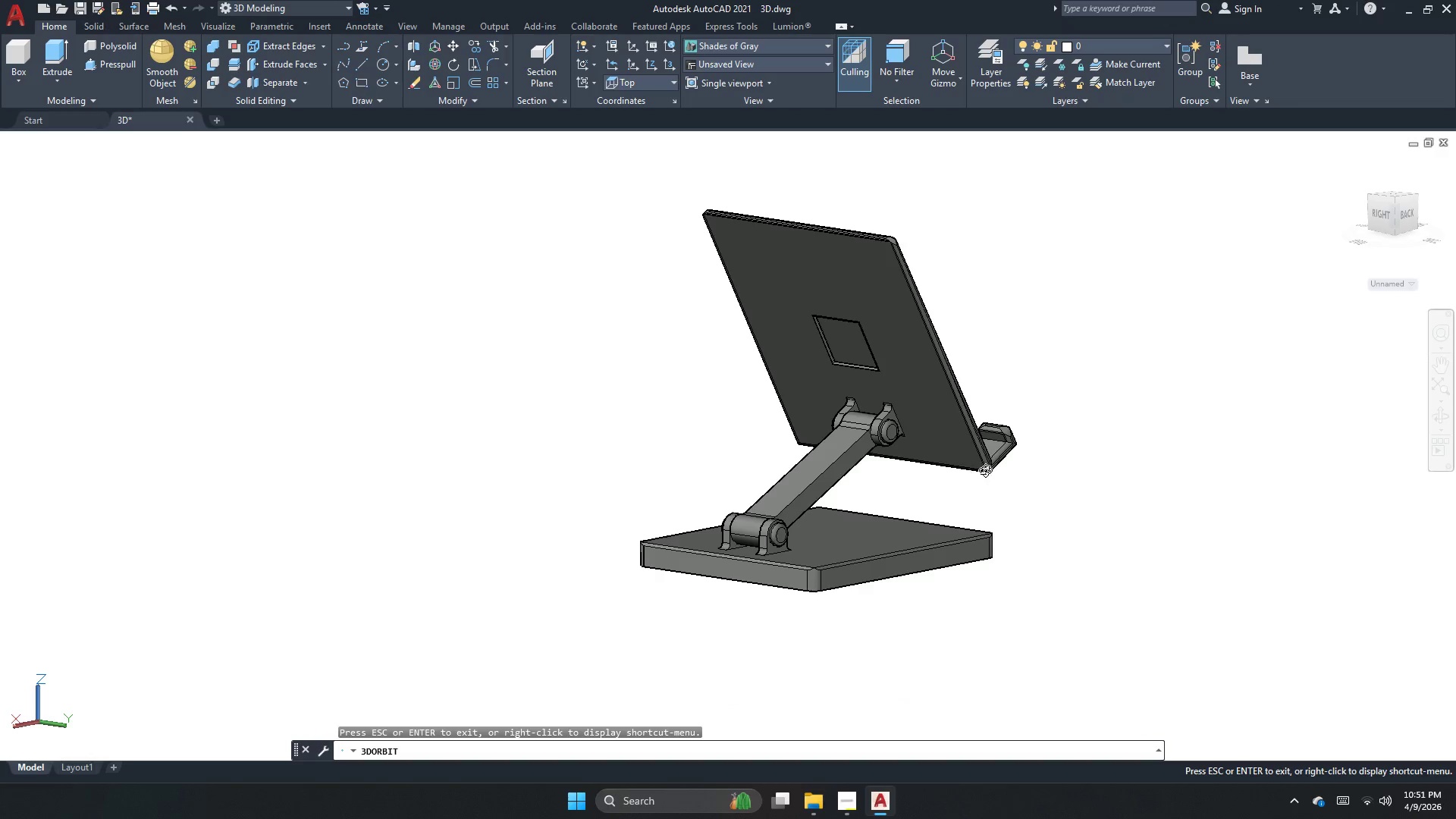 
left_click_drag(start_coordinate=[972, 470], to_coordinate=[600, 487])
 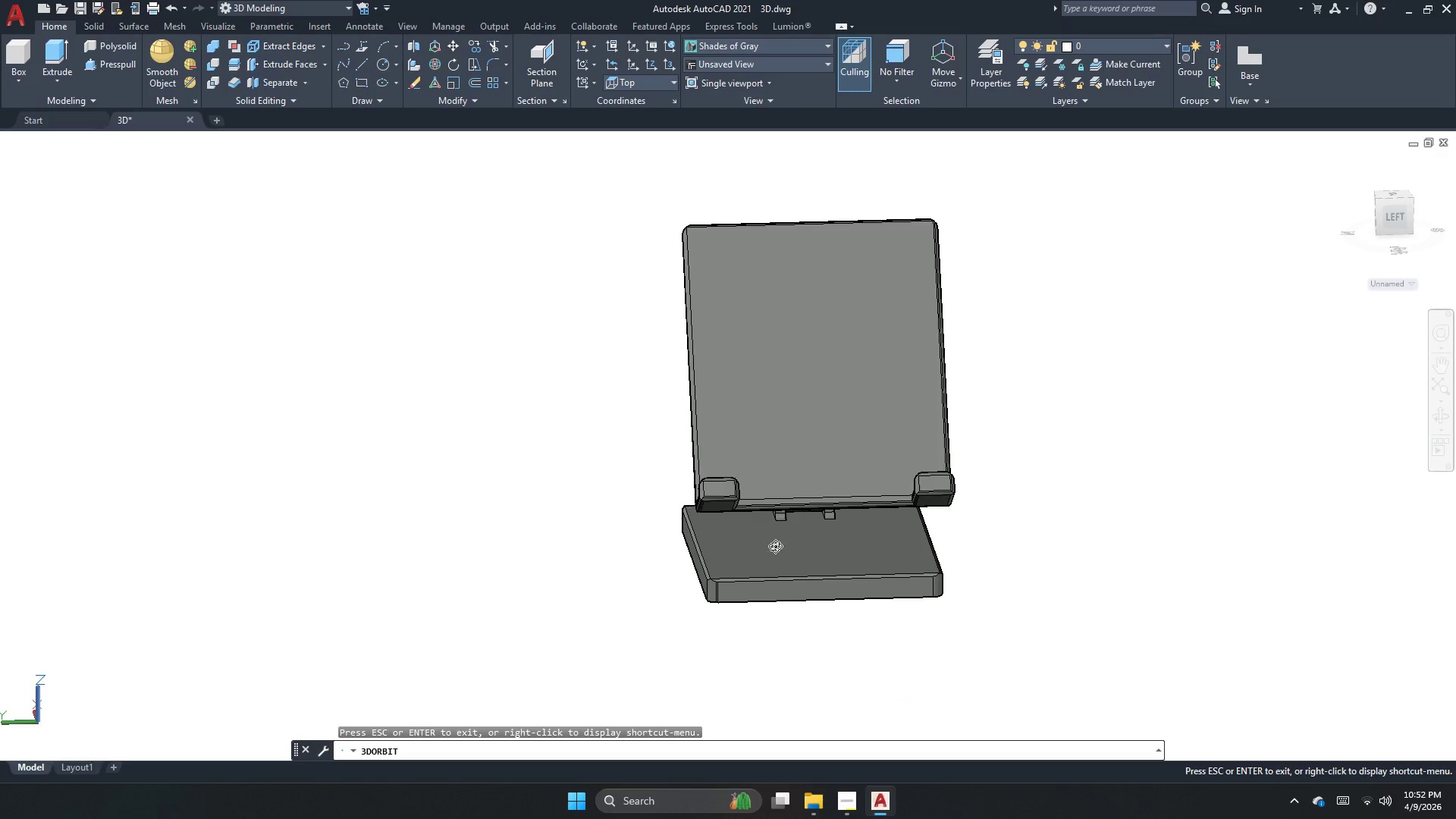 
scroll: coordinate [834, 466], scroll_direction: down, amount: 8.0
 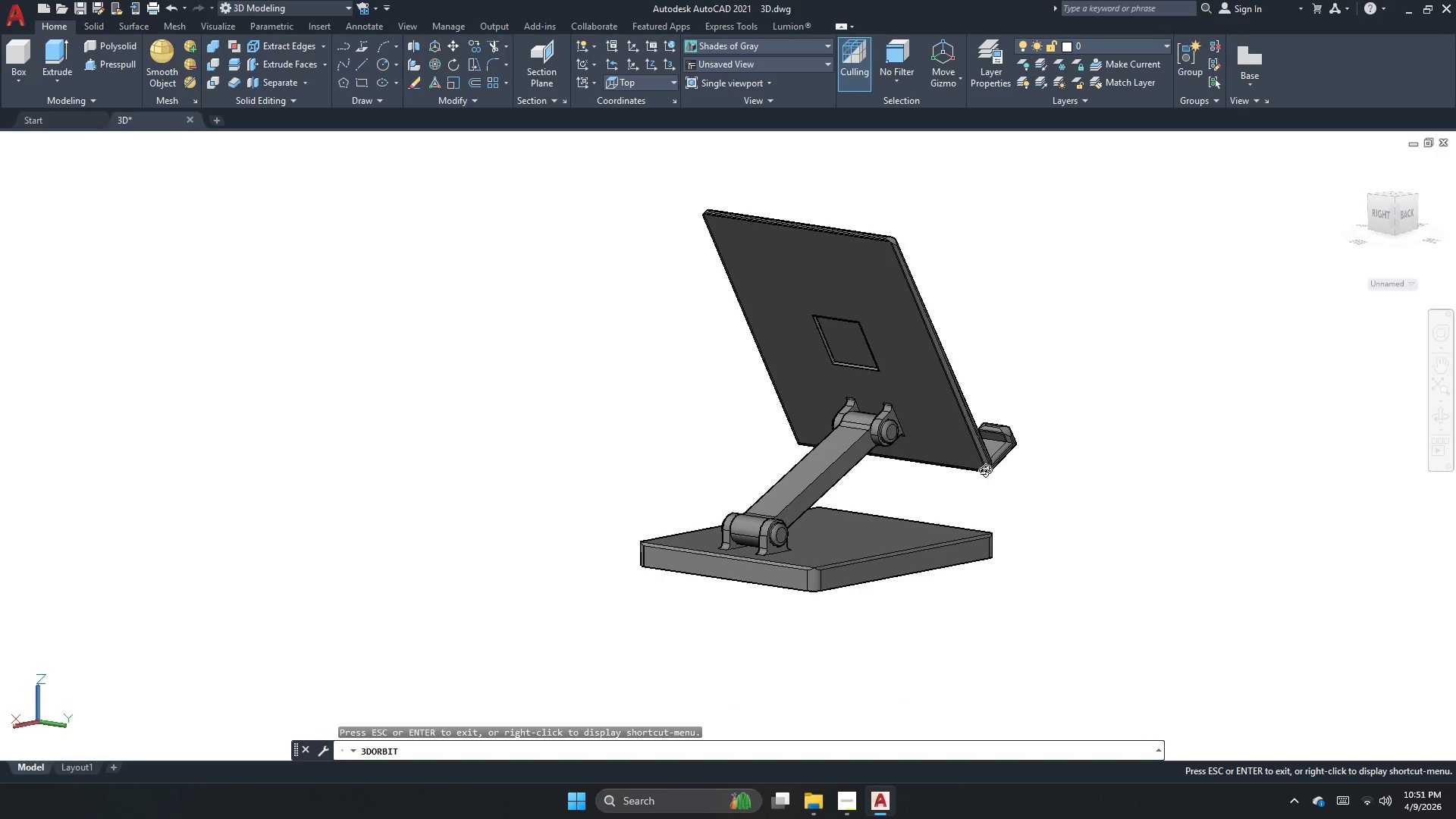 
left_click_drag(start_coordinate=[808, 557], to_coordinate=[453, 536])
 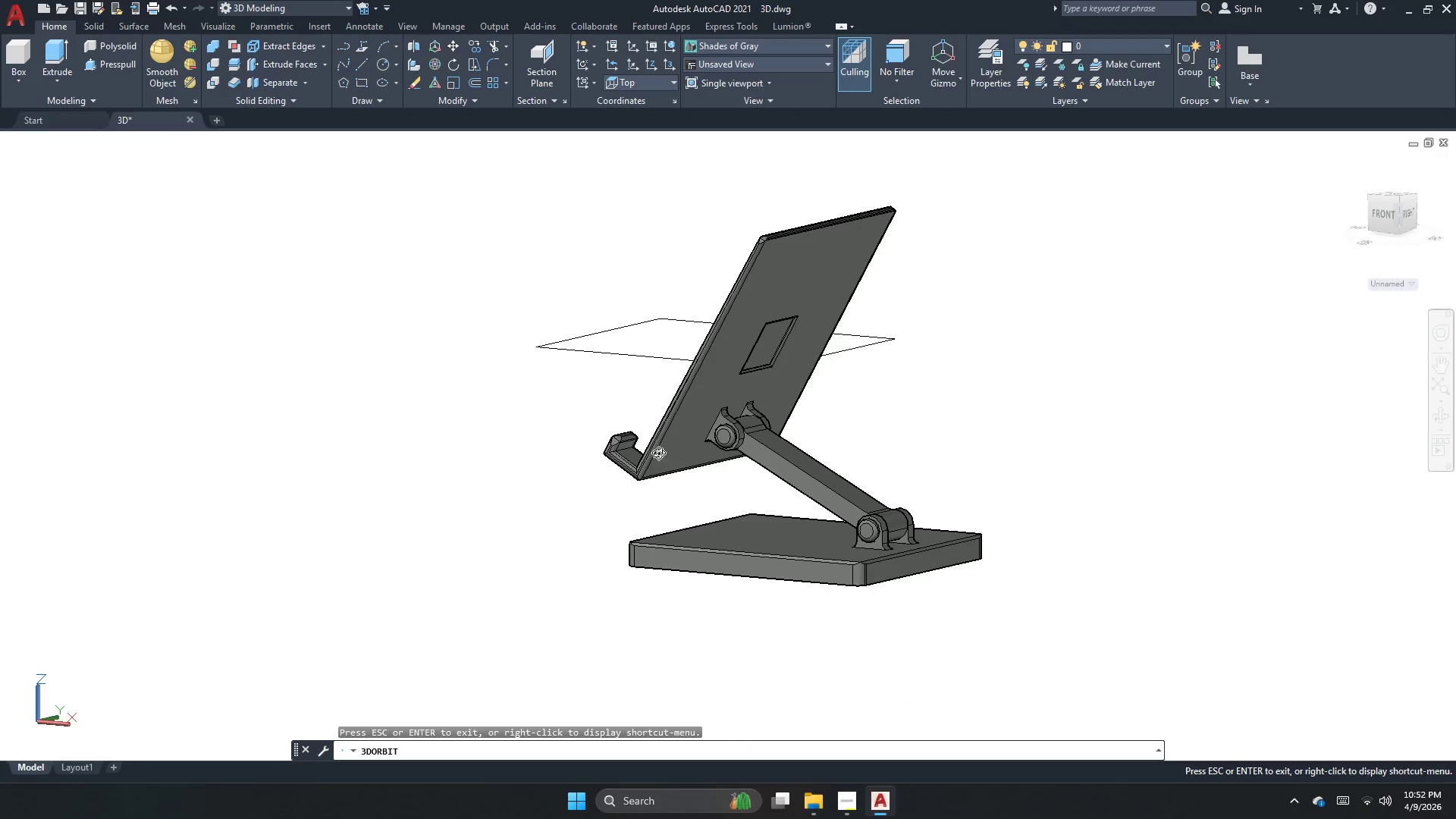 
left_click_drag(start_coordinate=[717, 420], to_coordinate=[824, 460])
 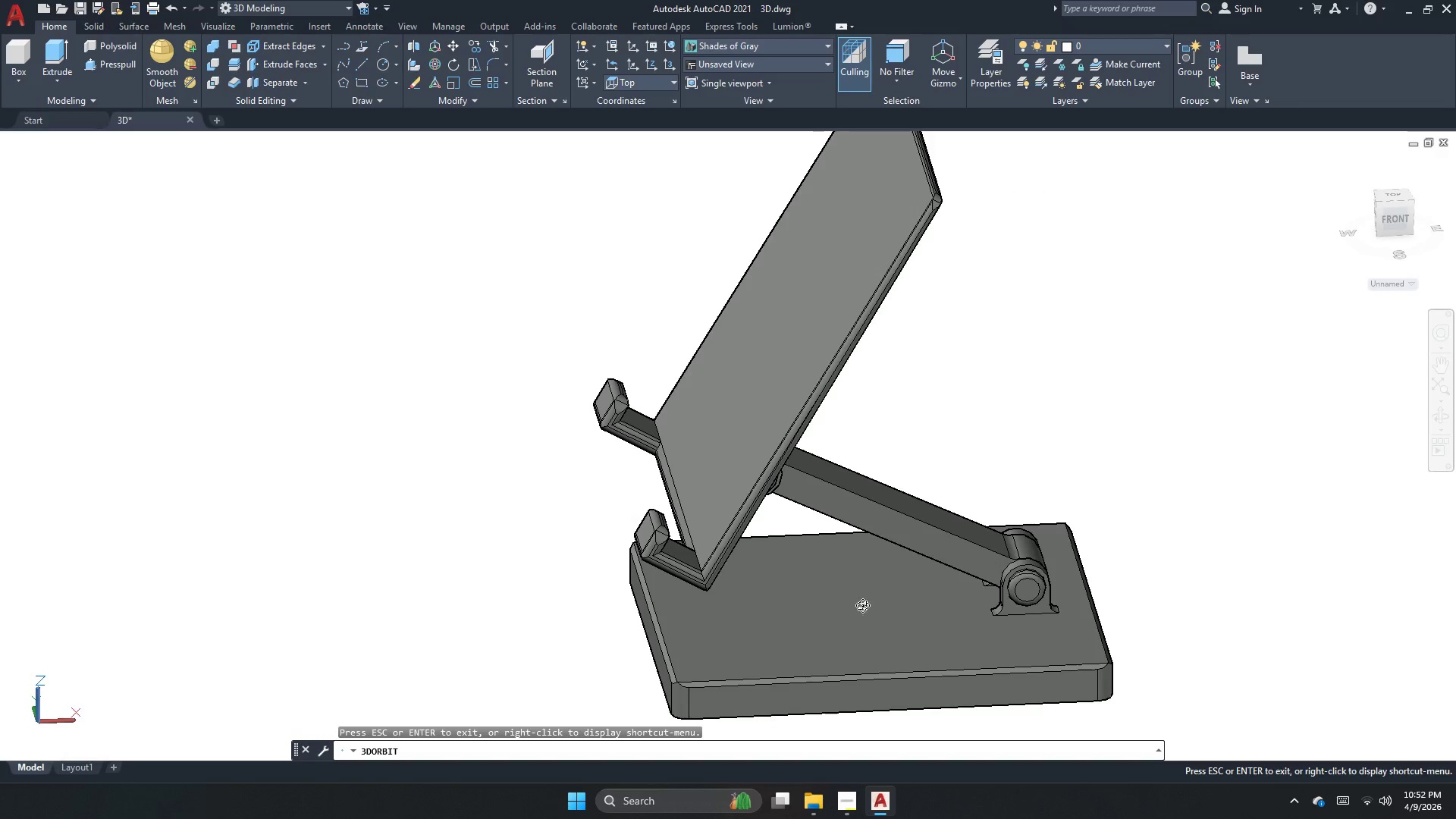 
scroll: coordinate [695, 427], scroll_direction: up, amount: 6.0
 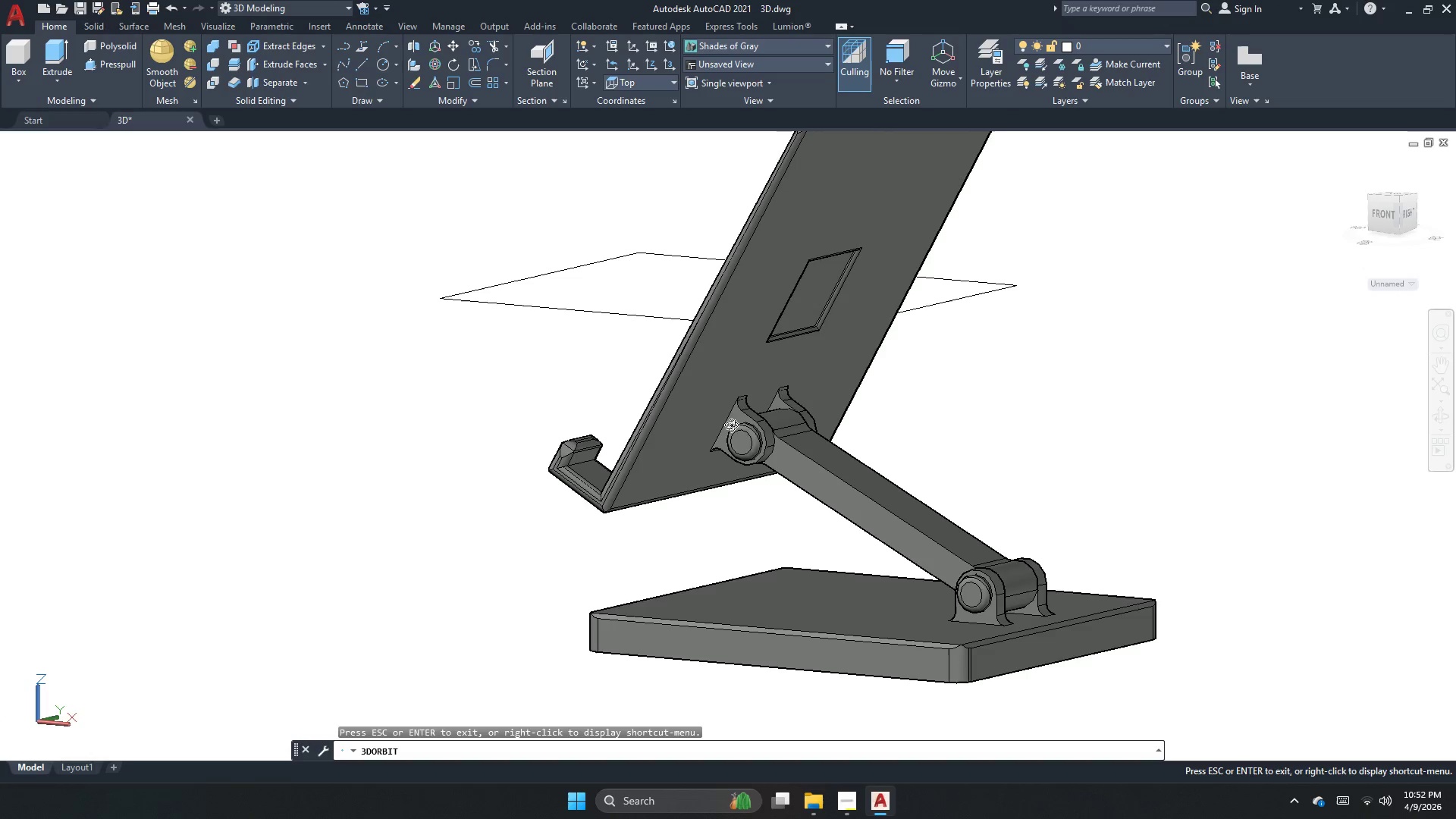 
left_click_drag(start_coordinate=[882, 654], to_coordinate=[1012, 651])
 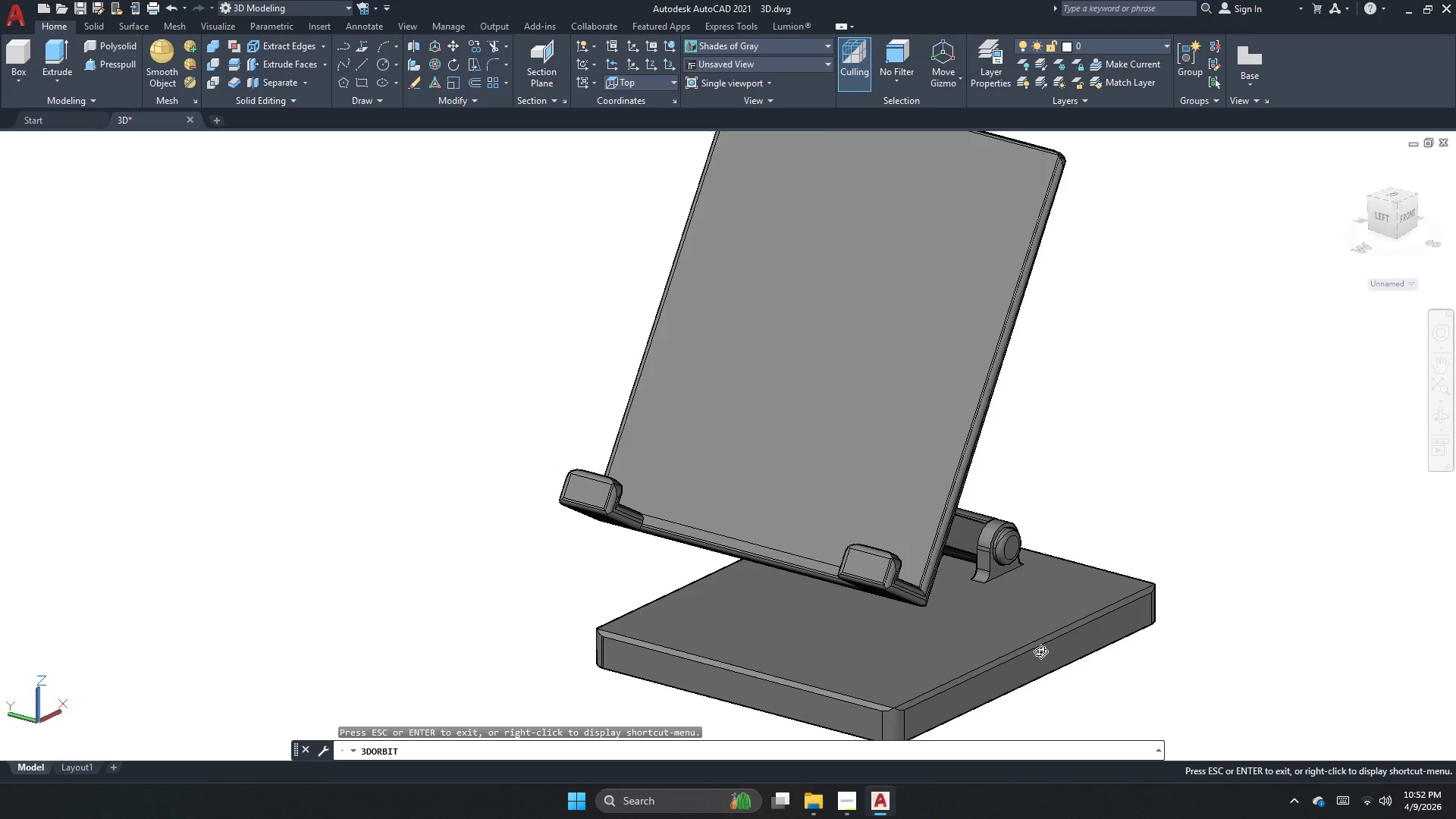 
left_click_drag(start_coordinate=[1045, 658], to_coordinate=[936, 658])
 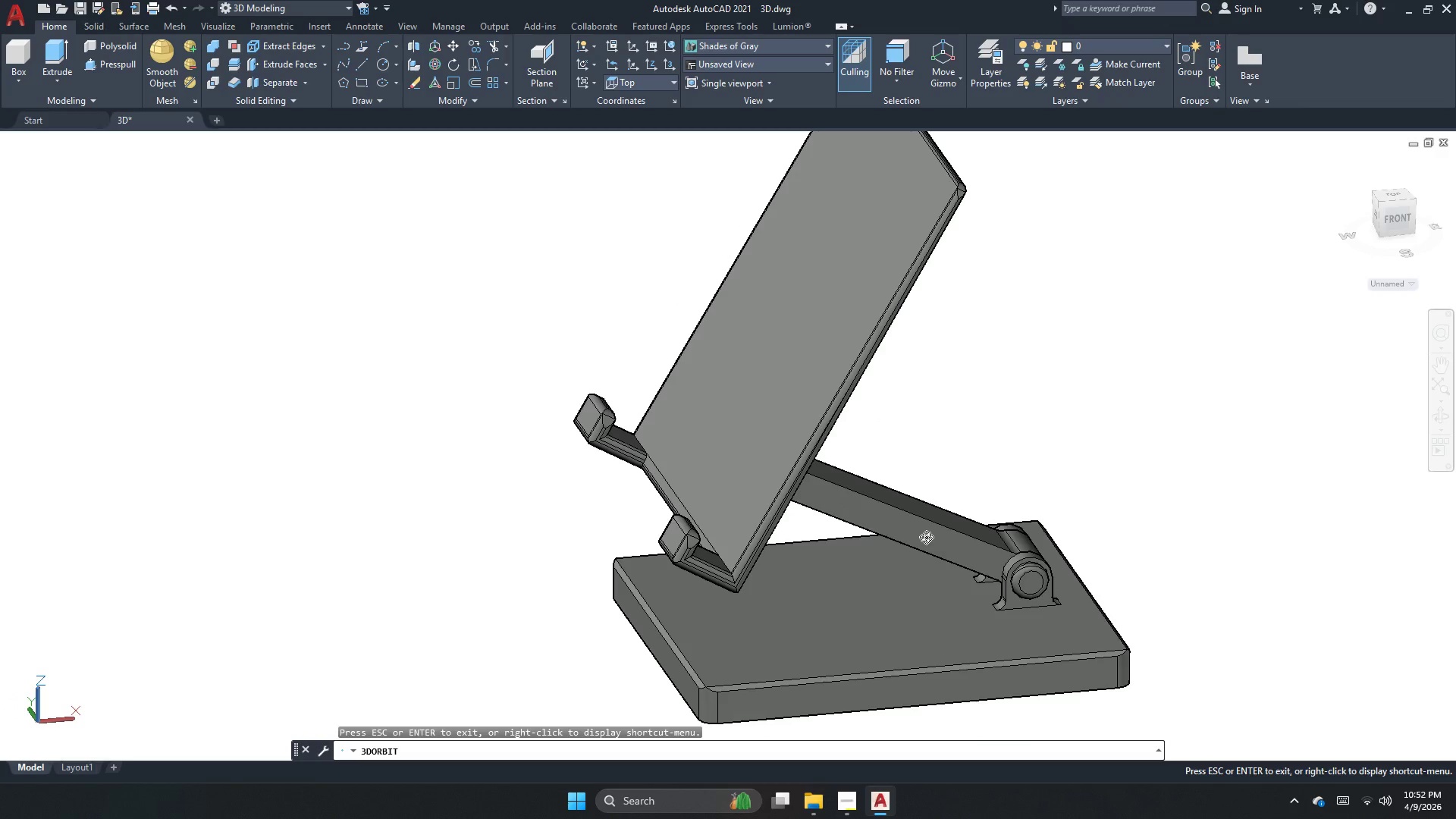 
left_click_drag(start_coordinate=[952, 657], to_coordinate=[998, 602])
 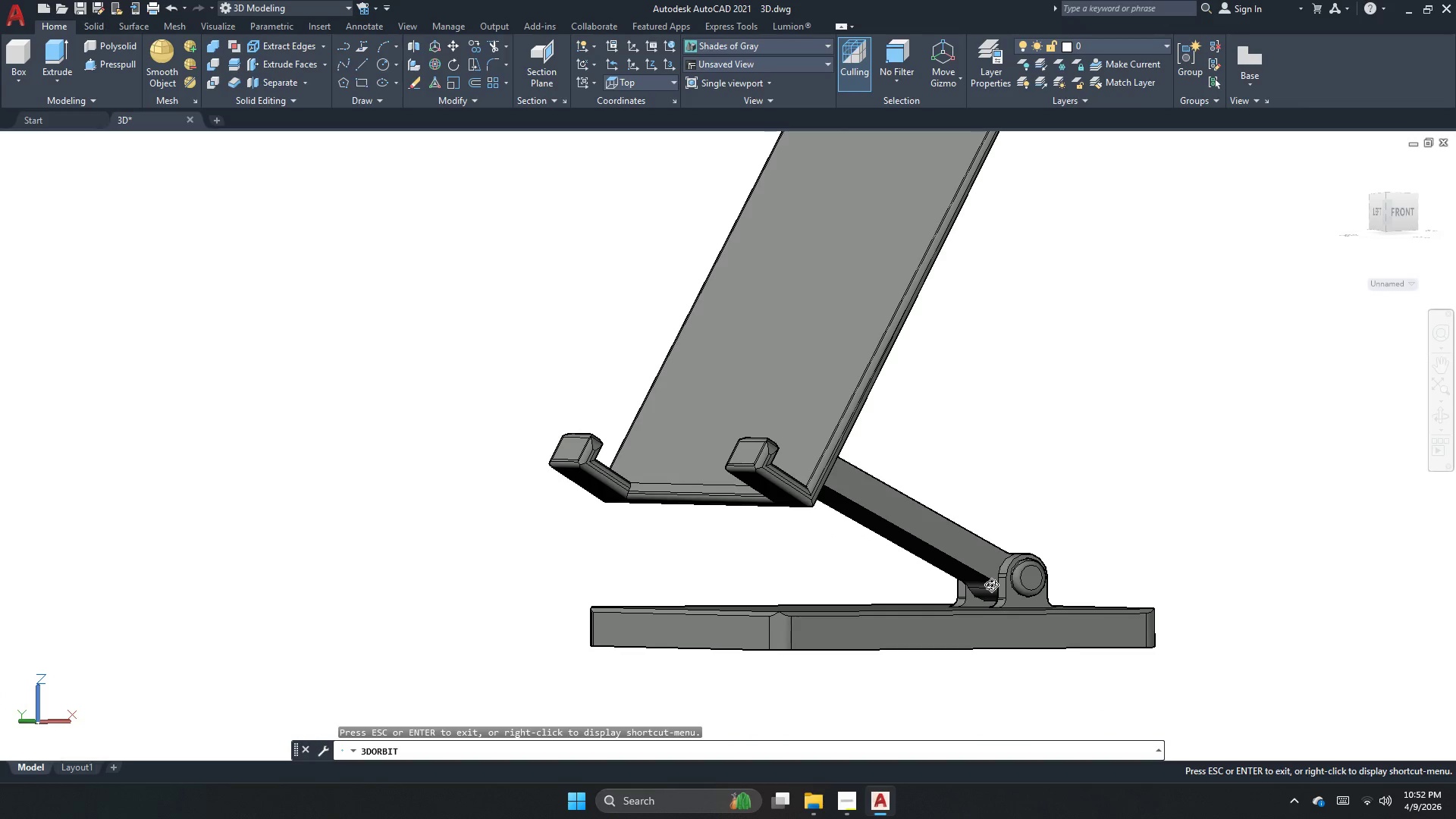 
key(Escape)
 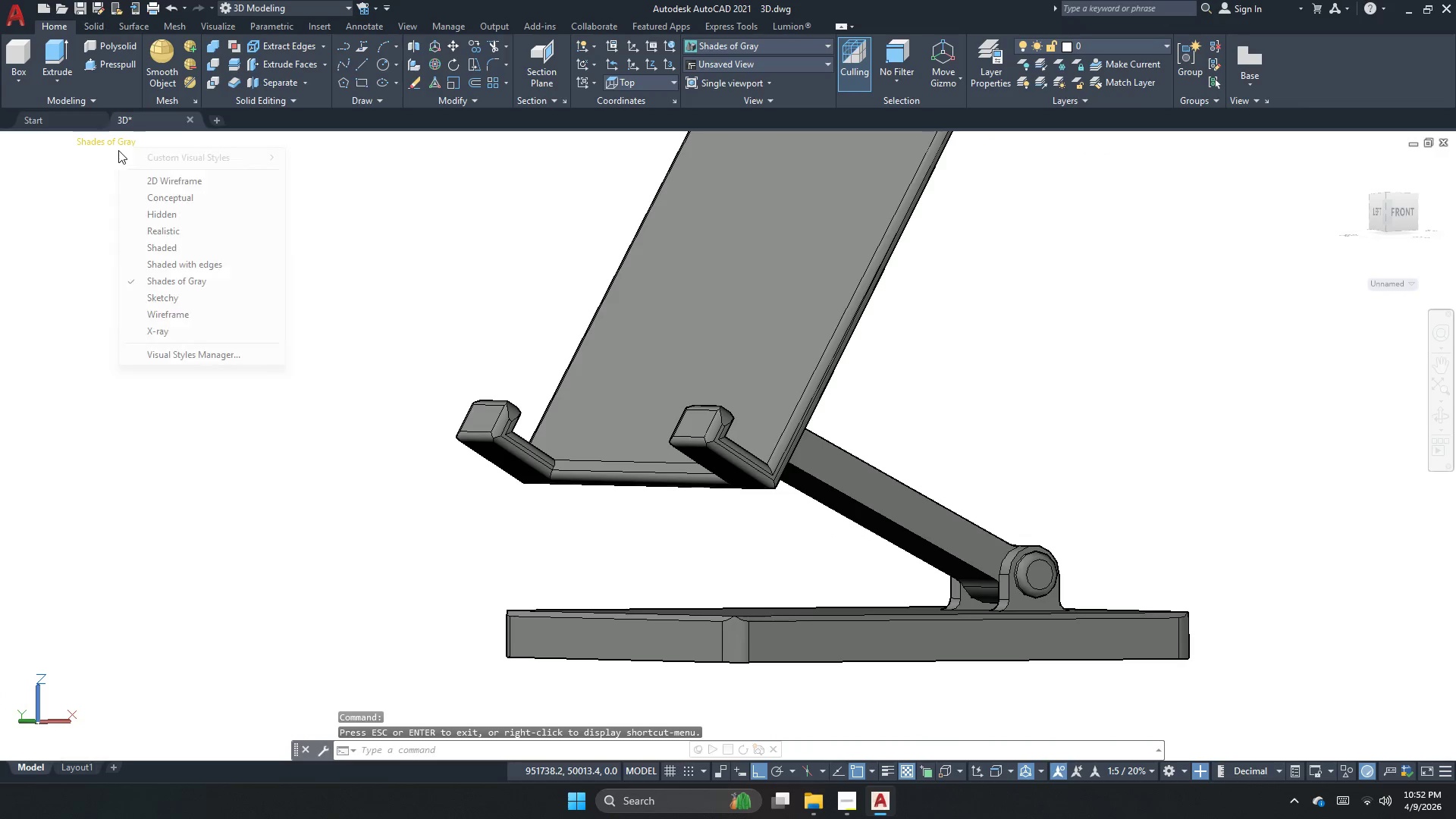 
scroll: coordinate [991, 592], scroll_direction: up, amount: 2.0
 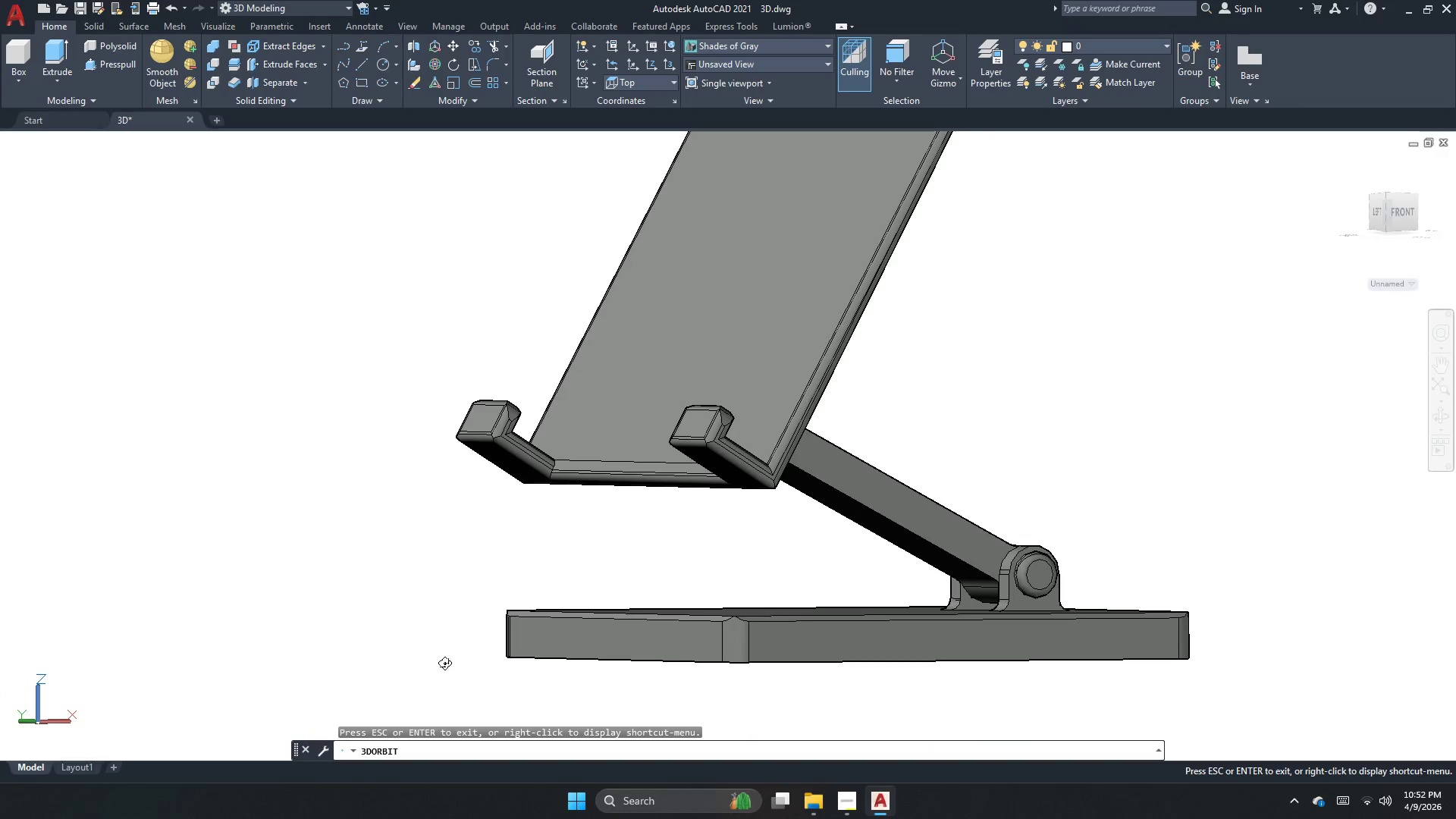 
left_click([168, 182])
 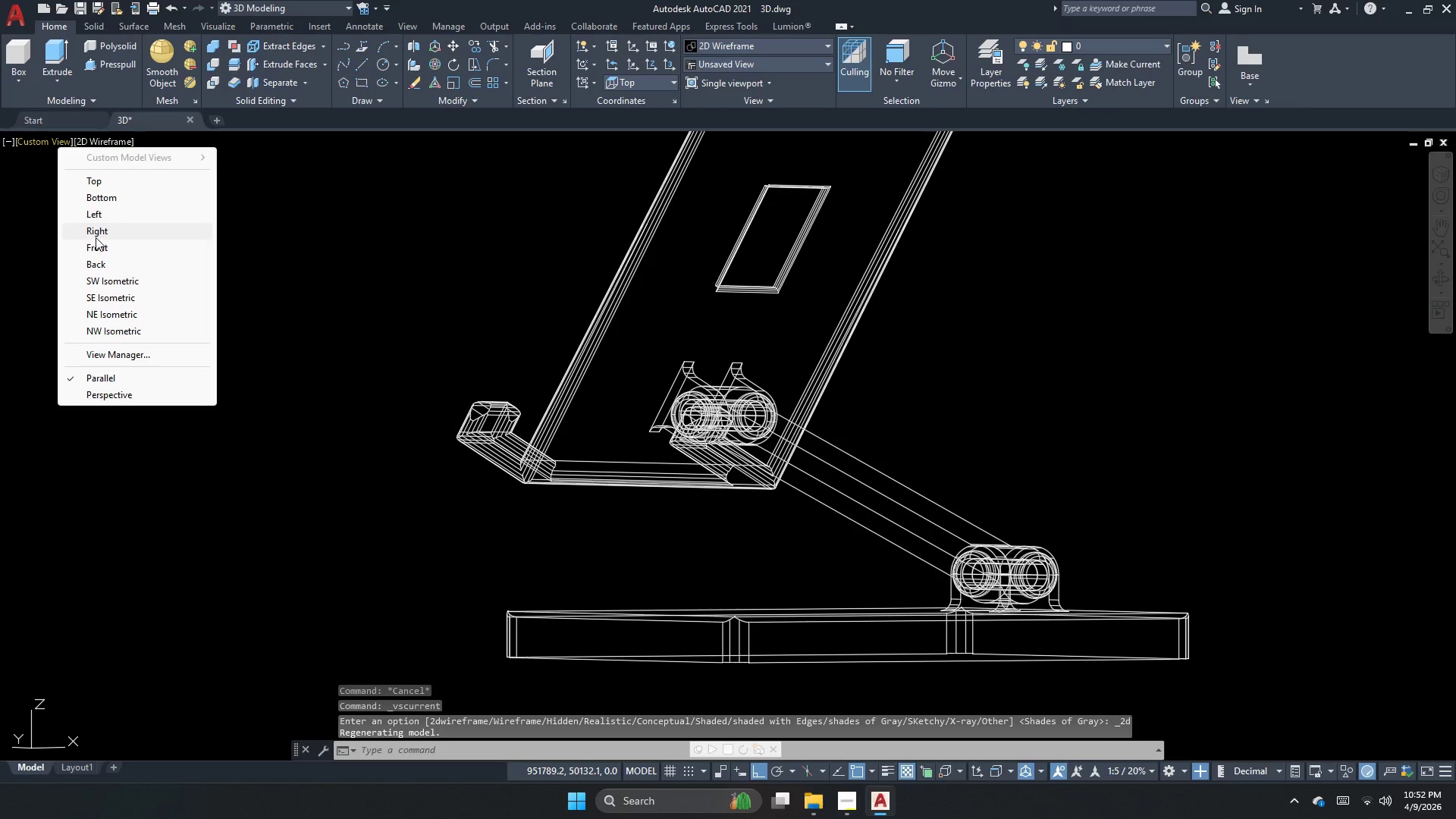 
left_click([96, 252])
 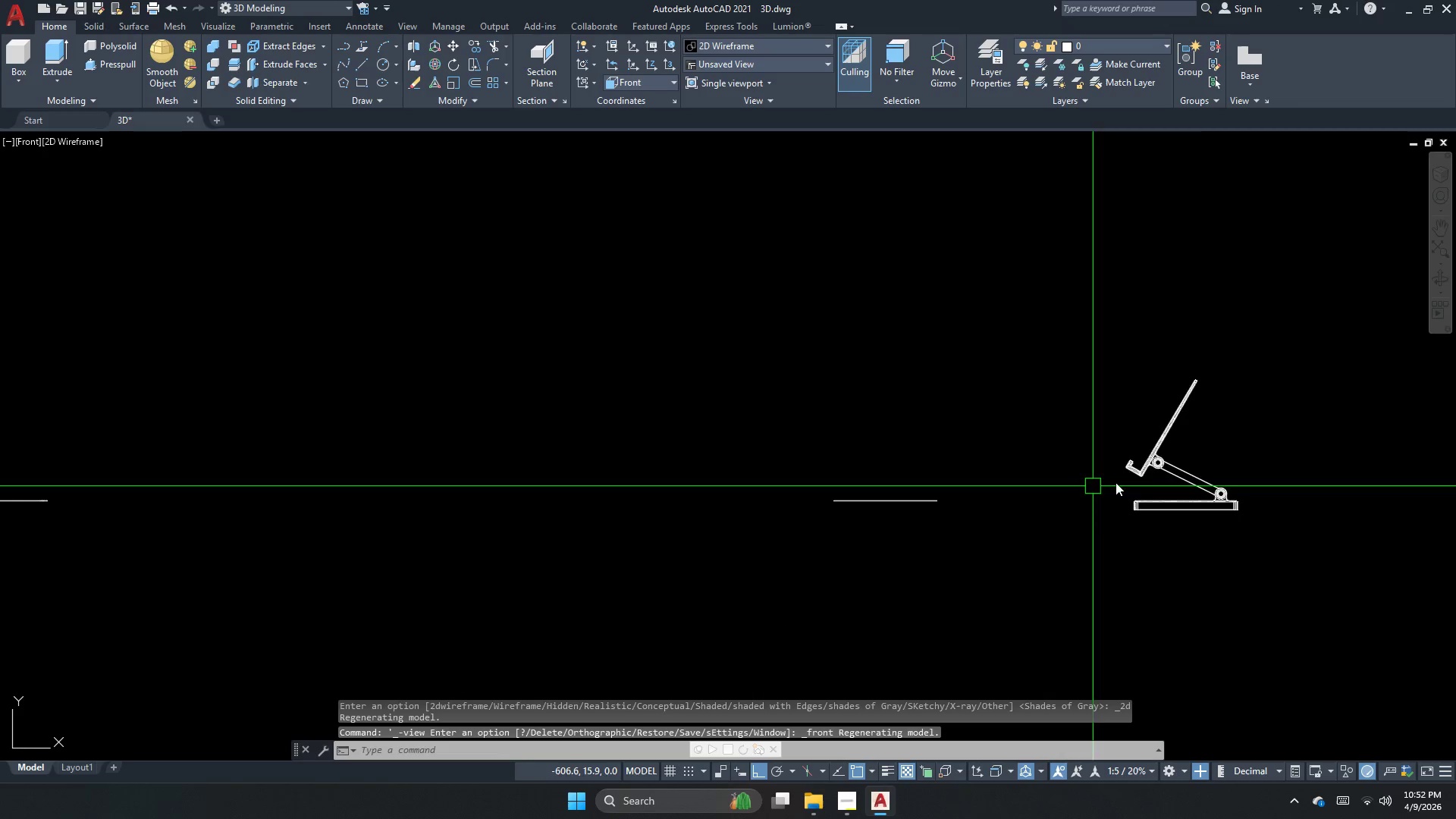 
scroll: coordinate [1217, 499], scroll_direction: up, amount: 4.0
 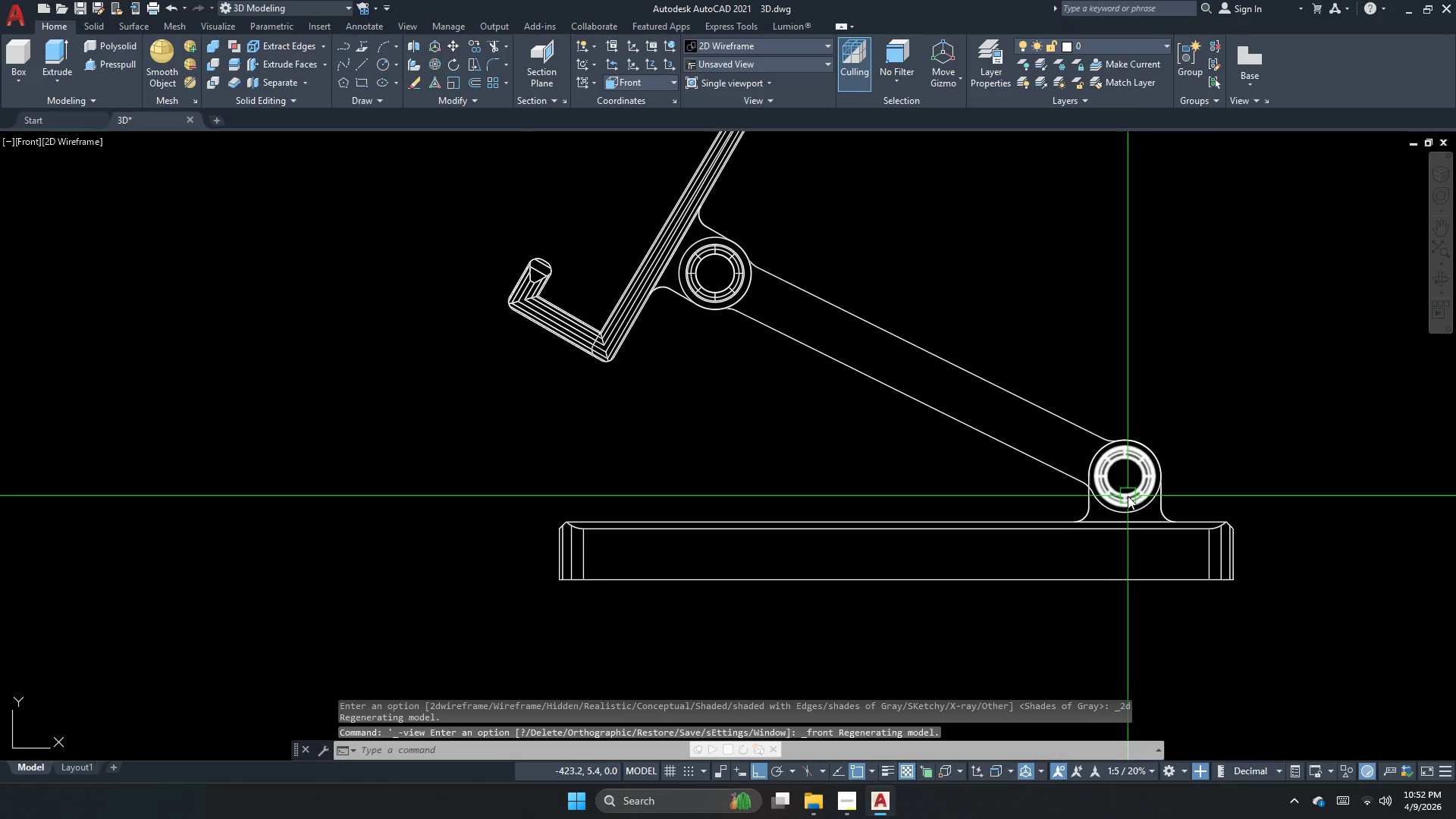 
left_click([1115, 496])
 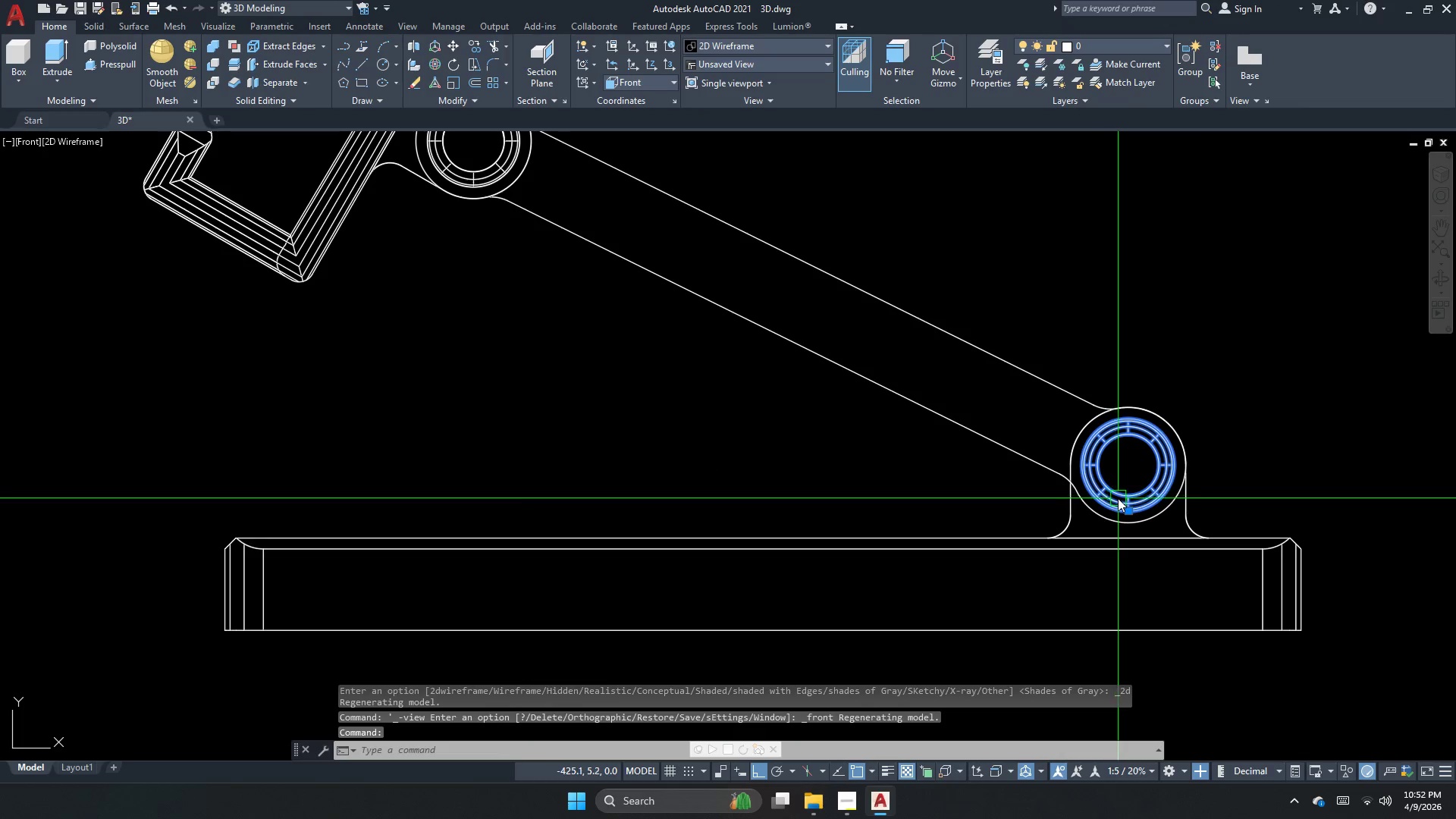 
scroll: coordinate [1119, 496], scroll_direction: up, amount: 1.0
 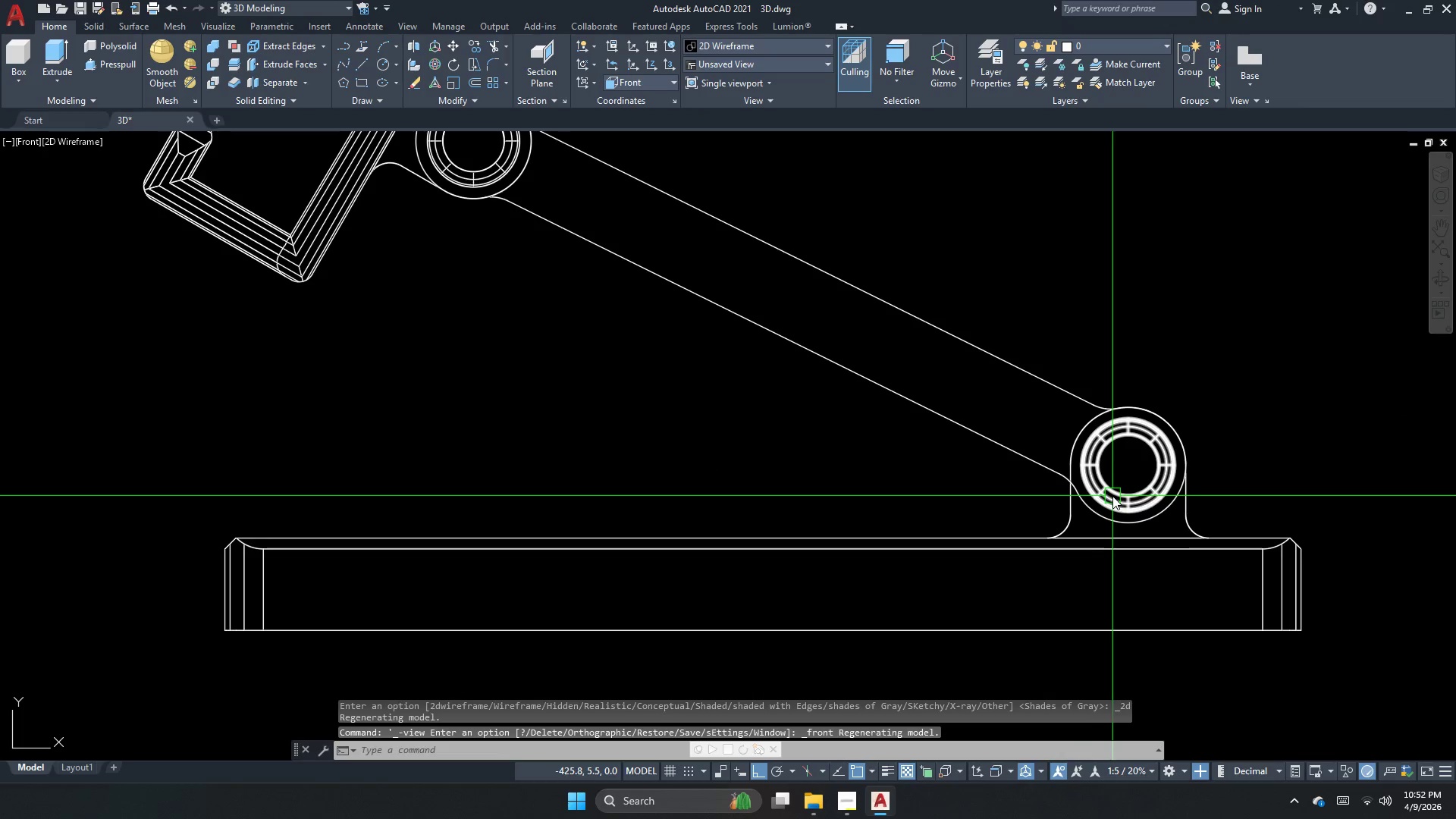 
key(Escape)
 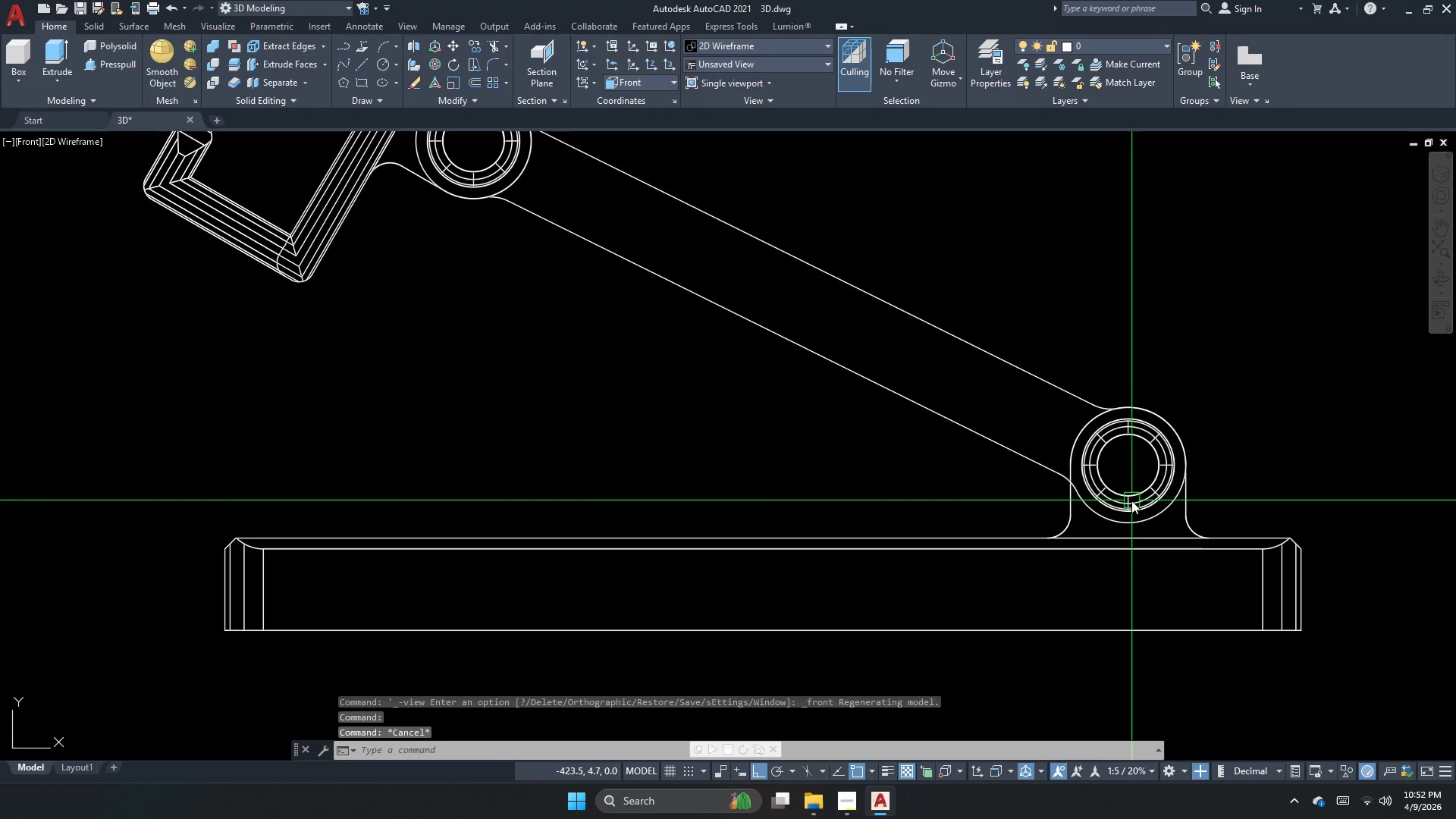 
left_click([1136, 491])
 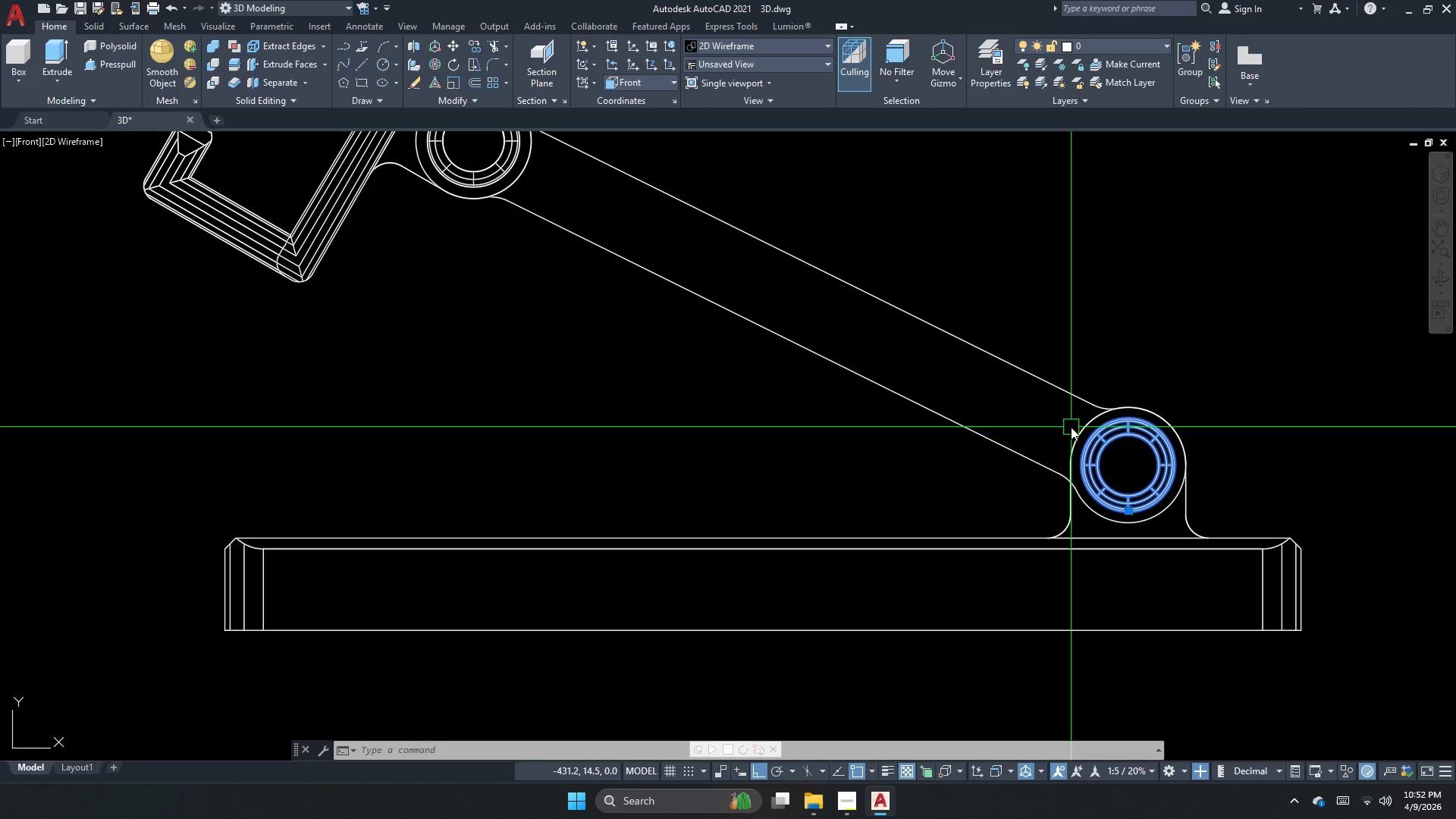 
wait(23.88)
 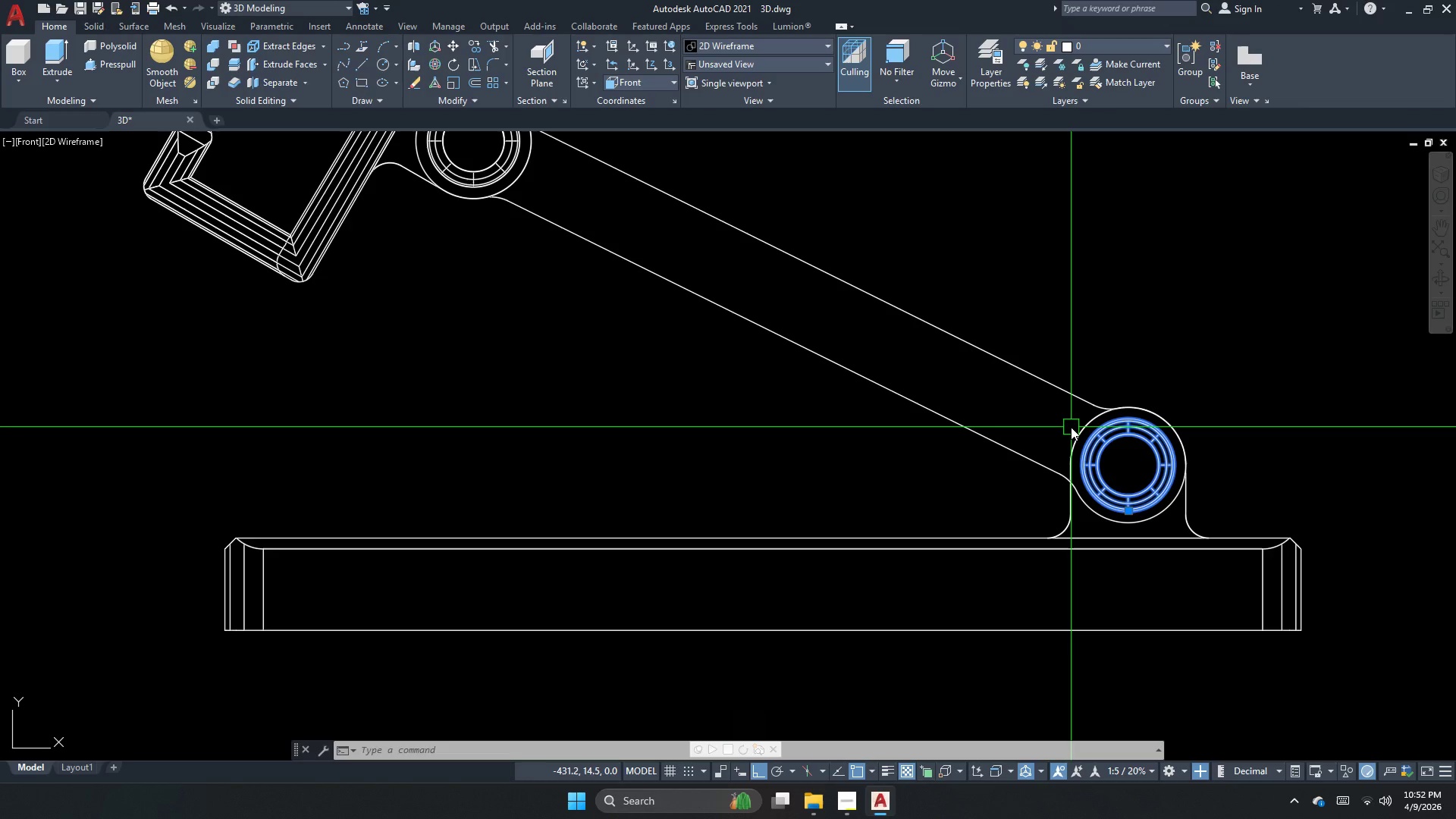 
scroll: coordinate [905, 441], scroll_direction: down, amount: 2.0
 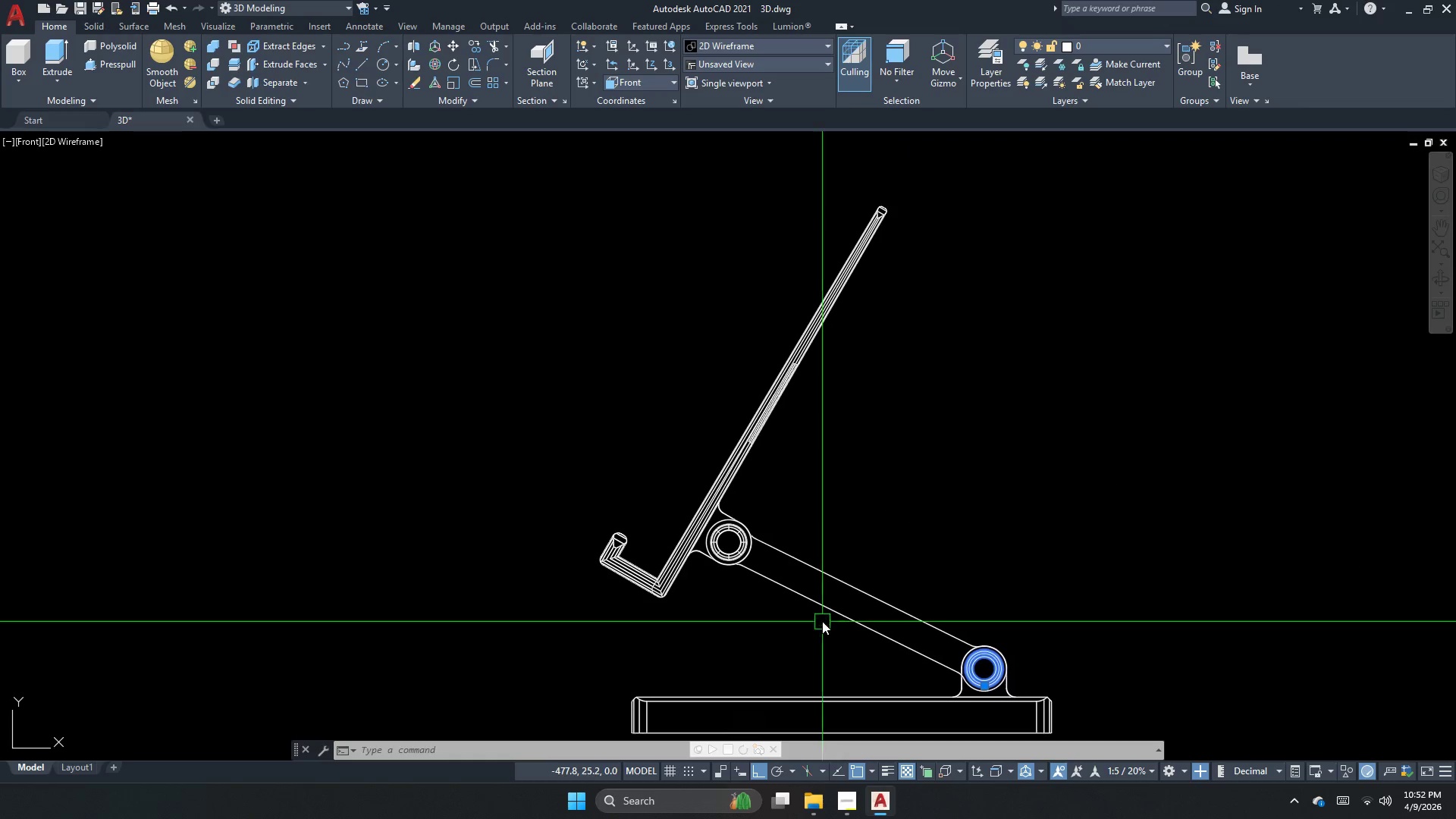 
key(Escape)
 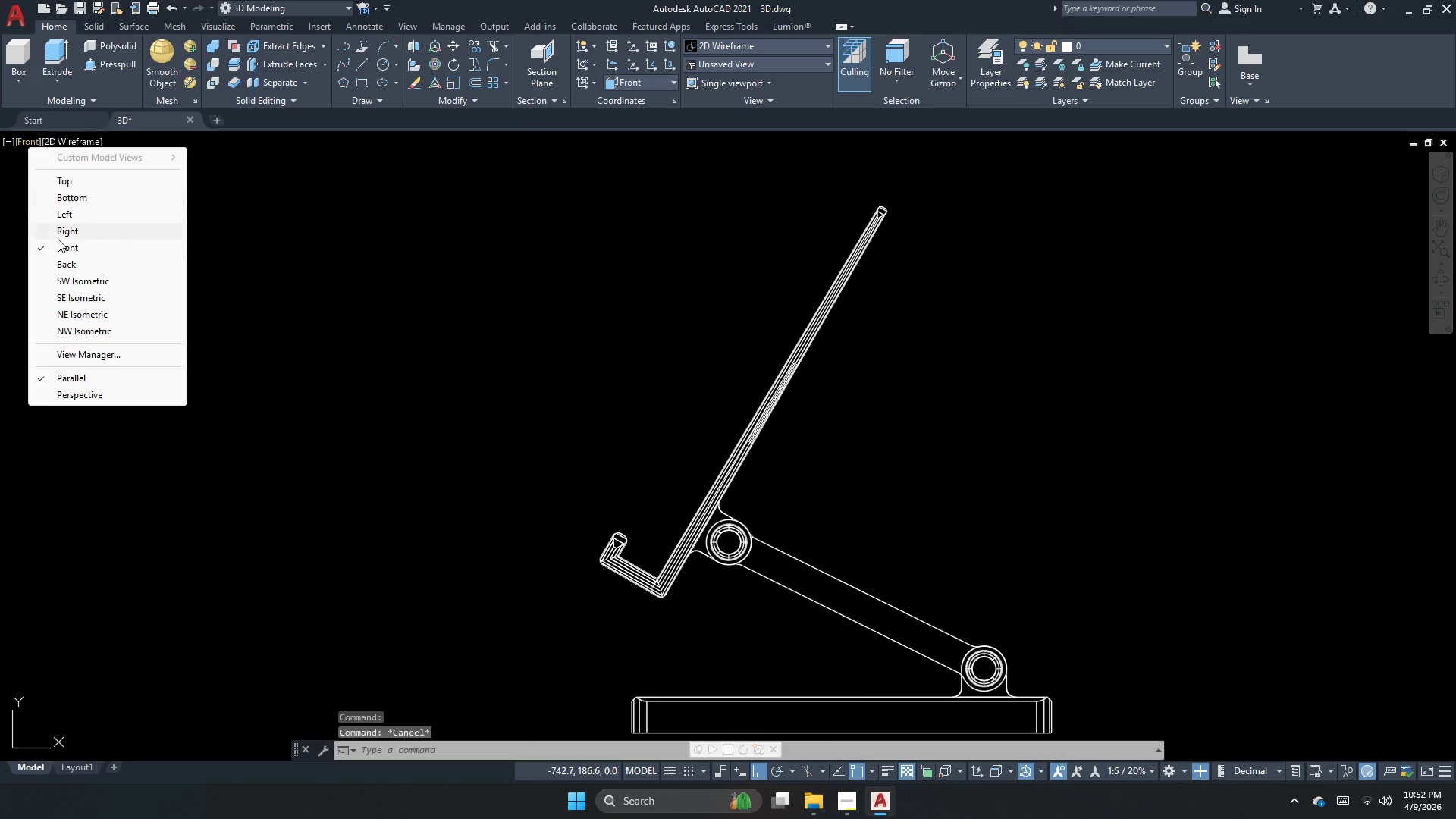 
left_click_drag(start_coordinate=[80, 290], to_coordinate=[96, 280])
 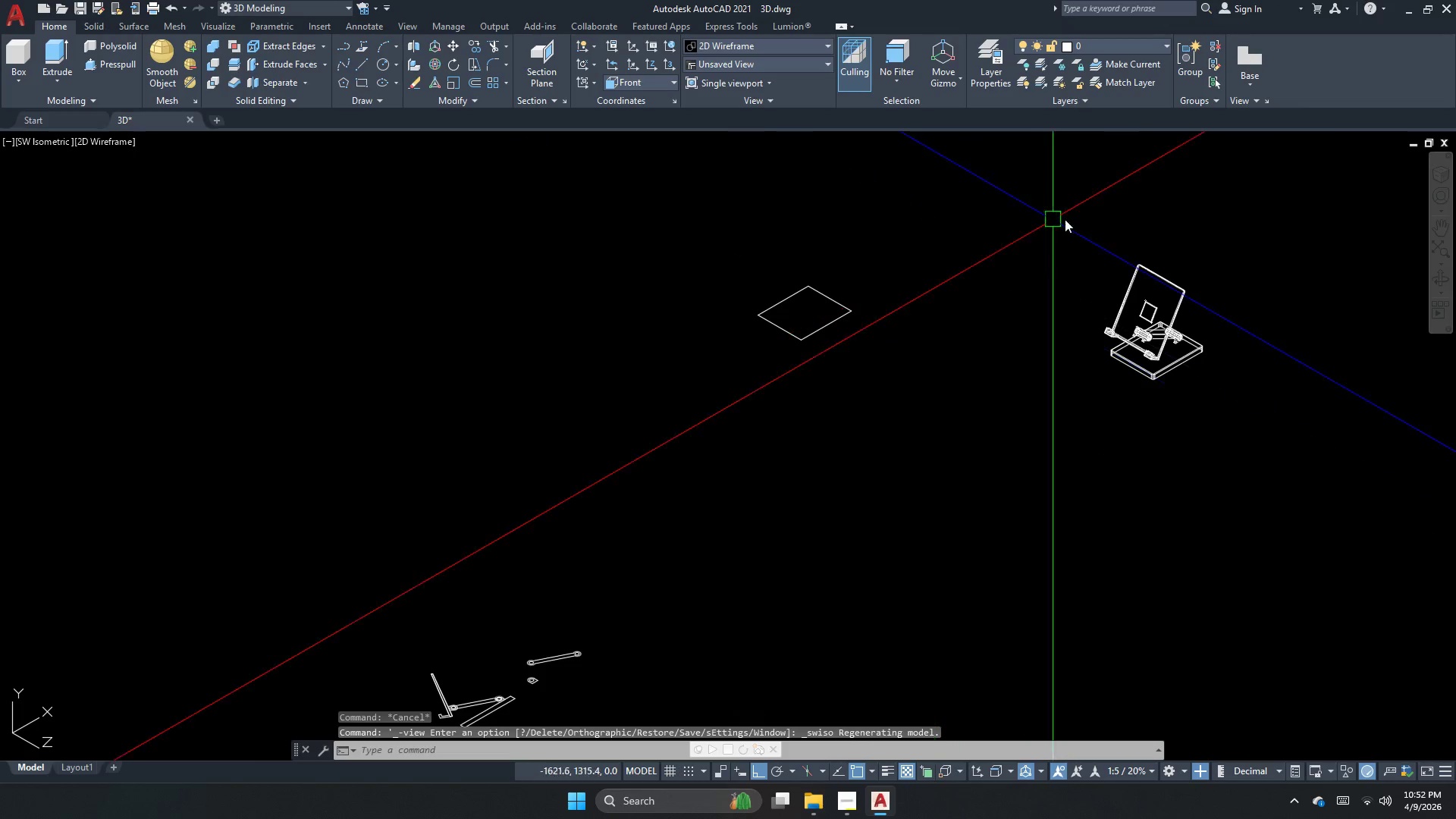 
scroll: coordinate [1198, 242], scroll_direction: up, amount: 2.0
 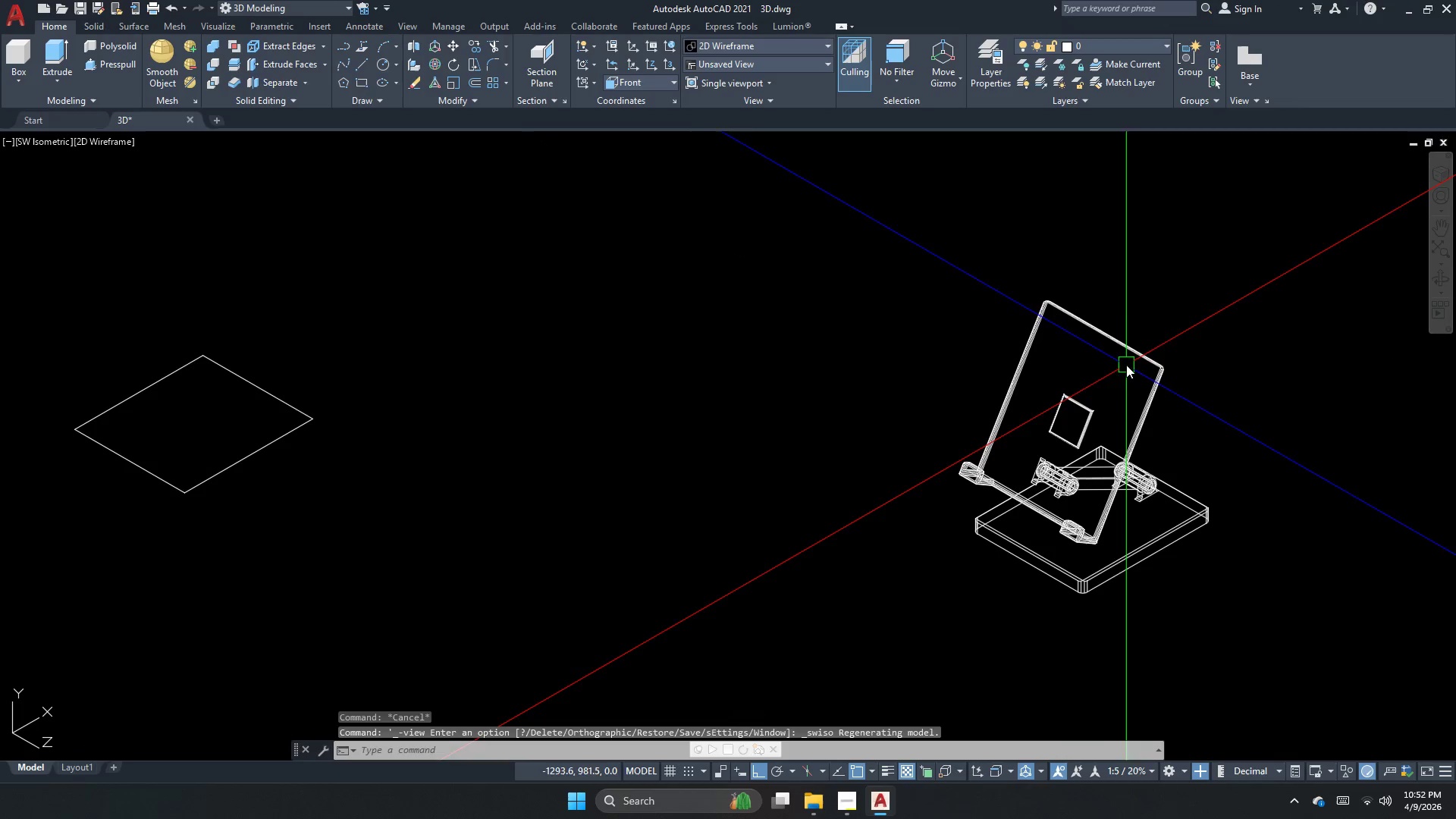 
key(Escape)
 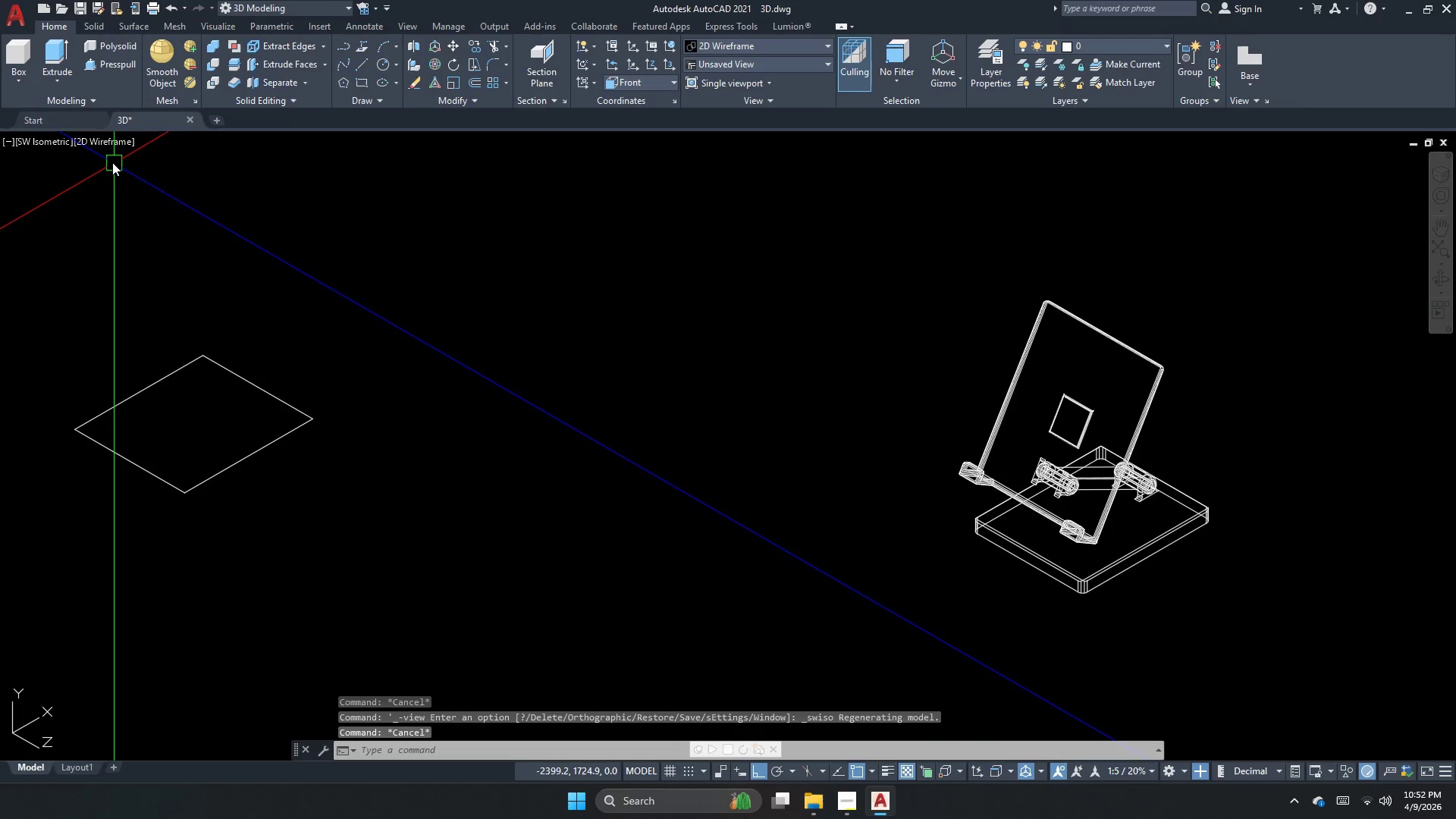 
left_click([111, 152])
 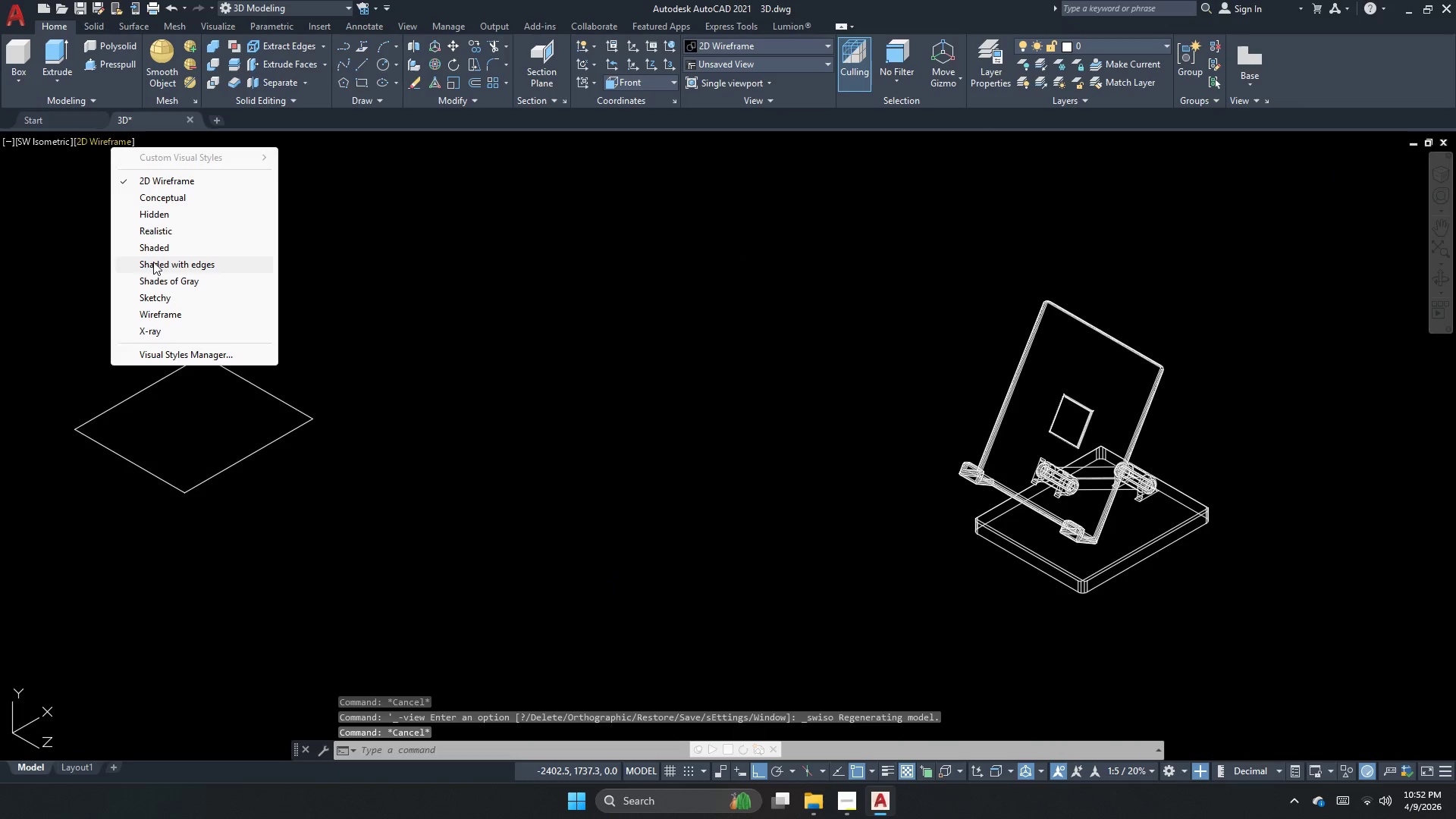 
left_click([161, 283])
 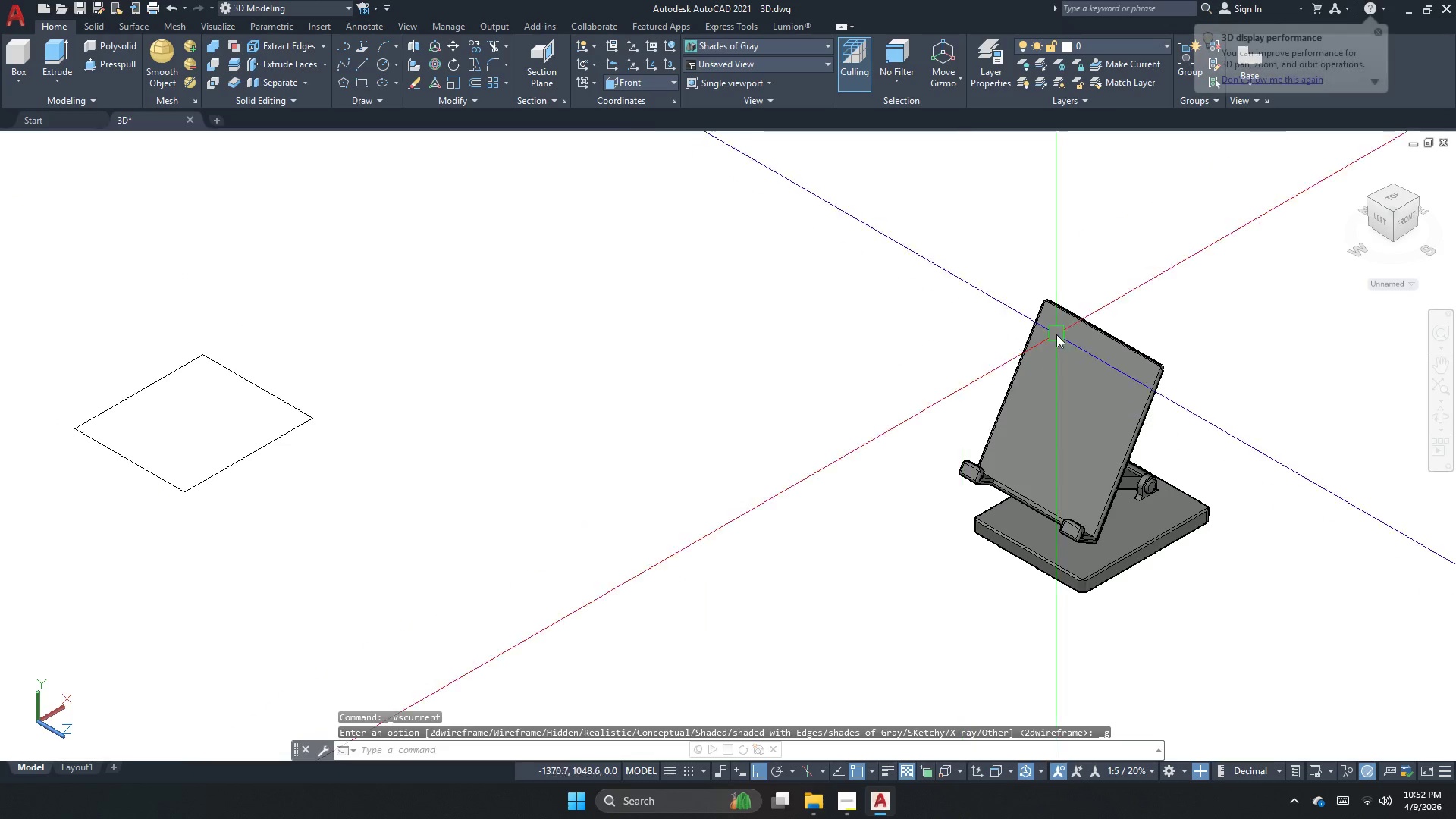 
scroll: coordinate [1065, 300], scroll_direction: up, amount: 3.0
 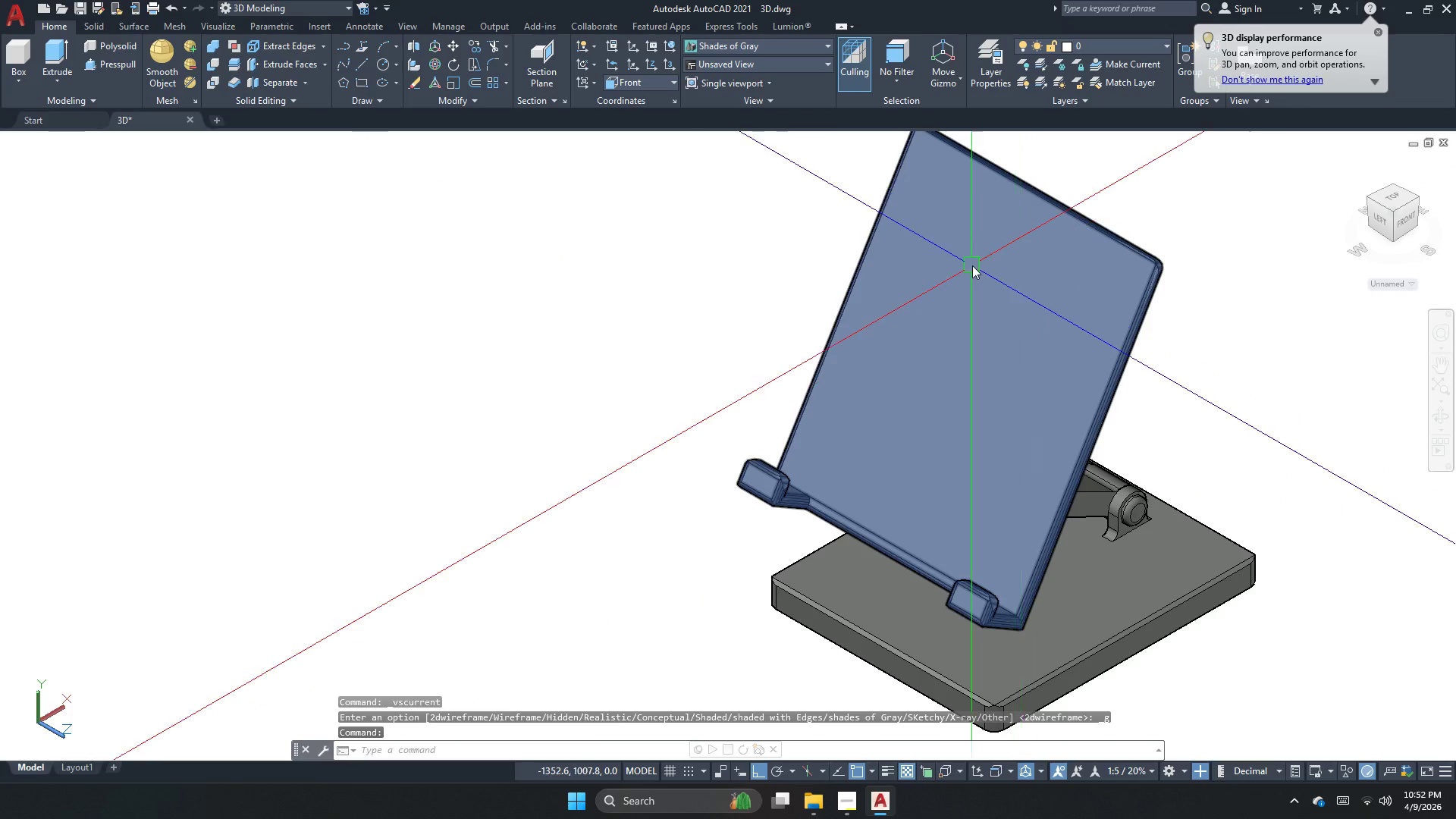 
key(Escape)
 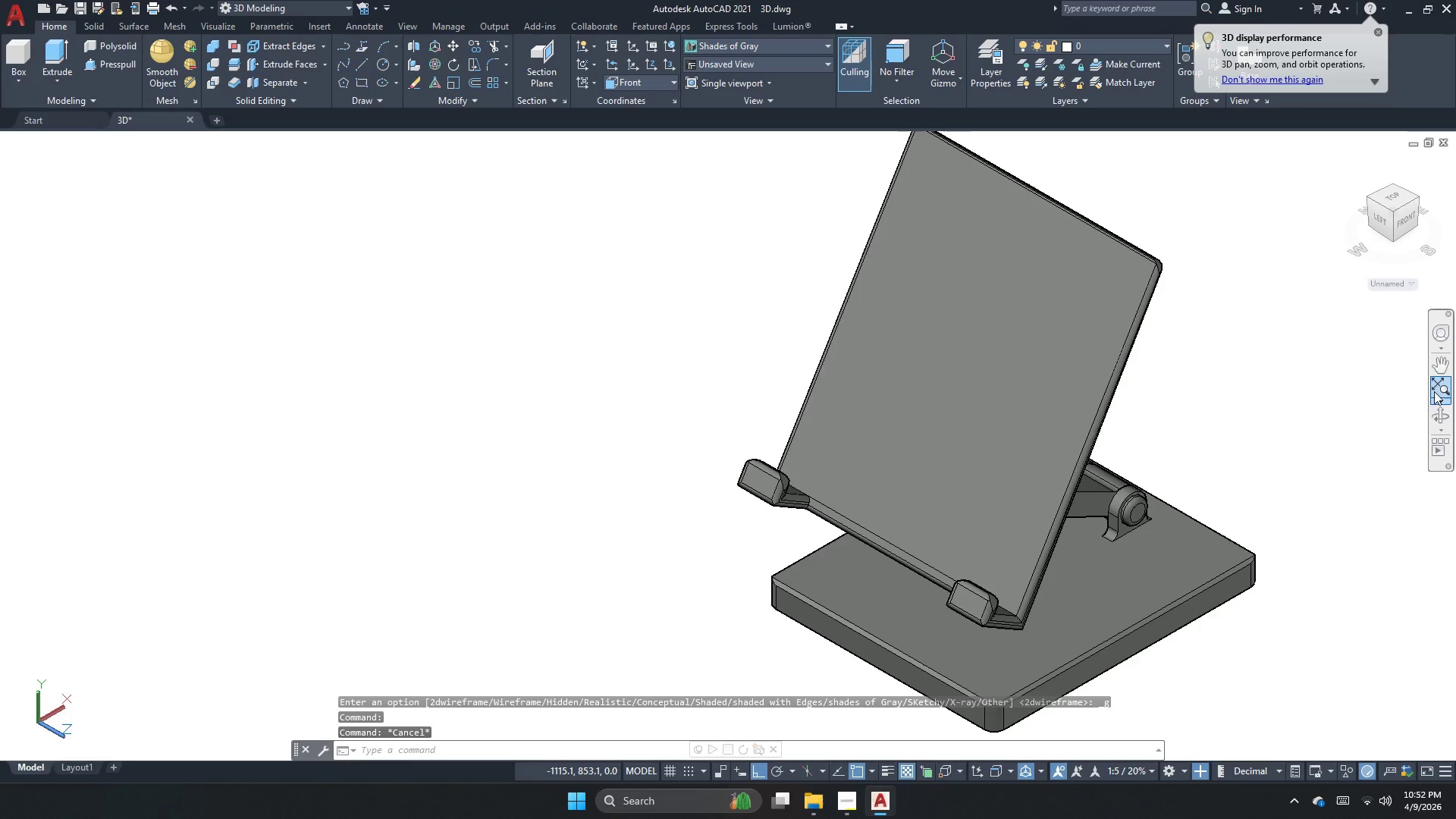 
left_click_drag(start_coordinate=[1434, 410], to_coordinate=[1434, 415])
 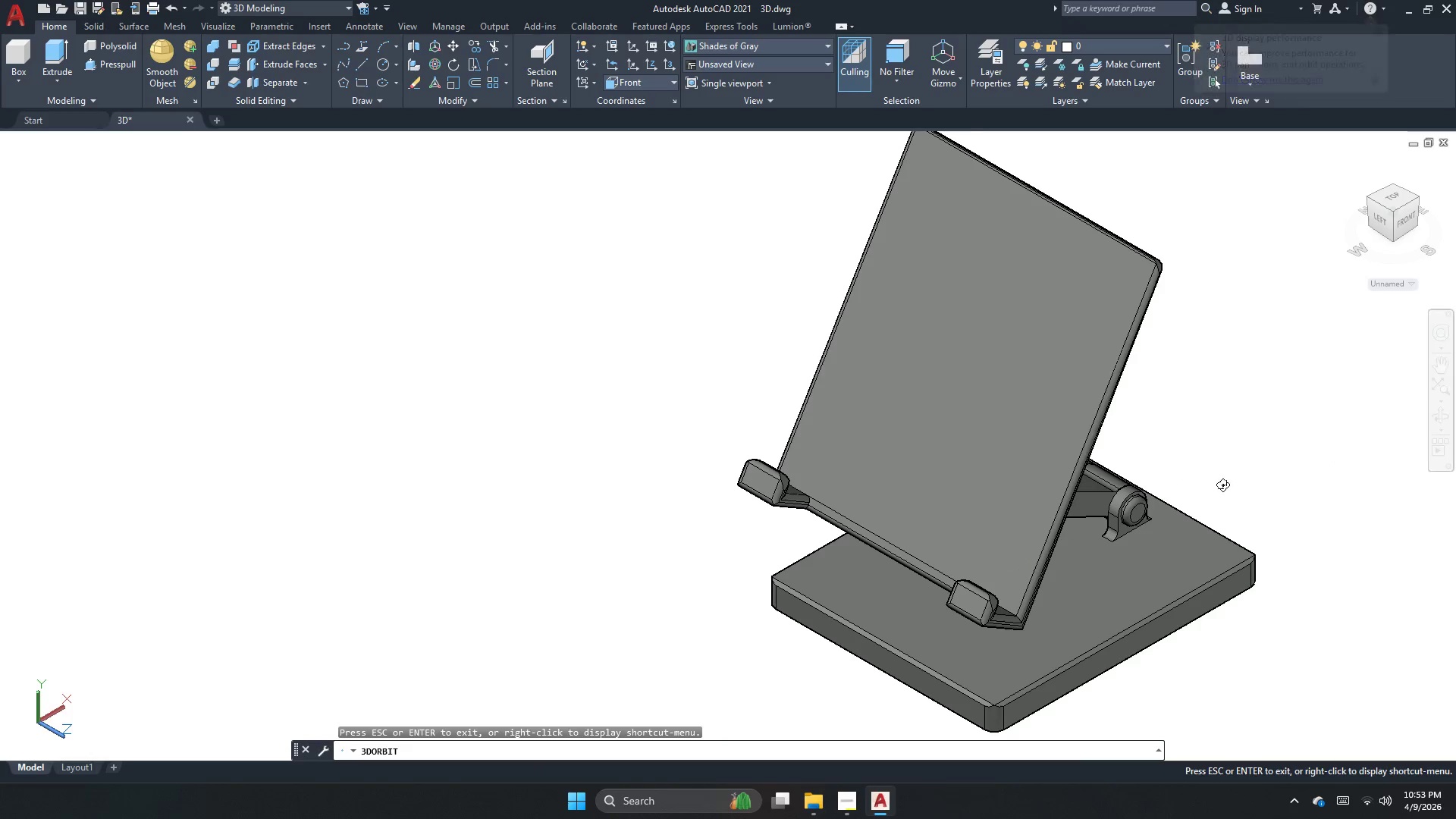 
left_click_drag(start_coordinate=[1216, 488], to_coordinate=[1350, 406])
 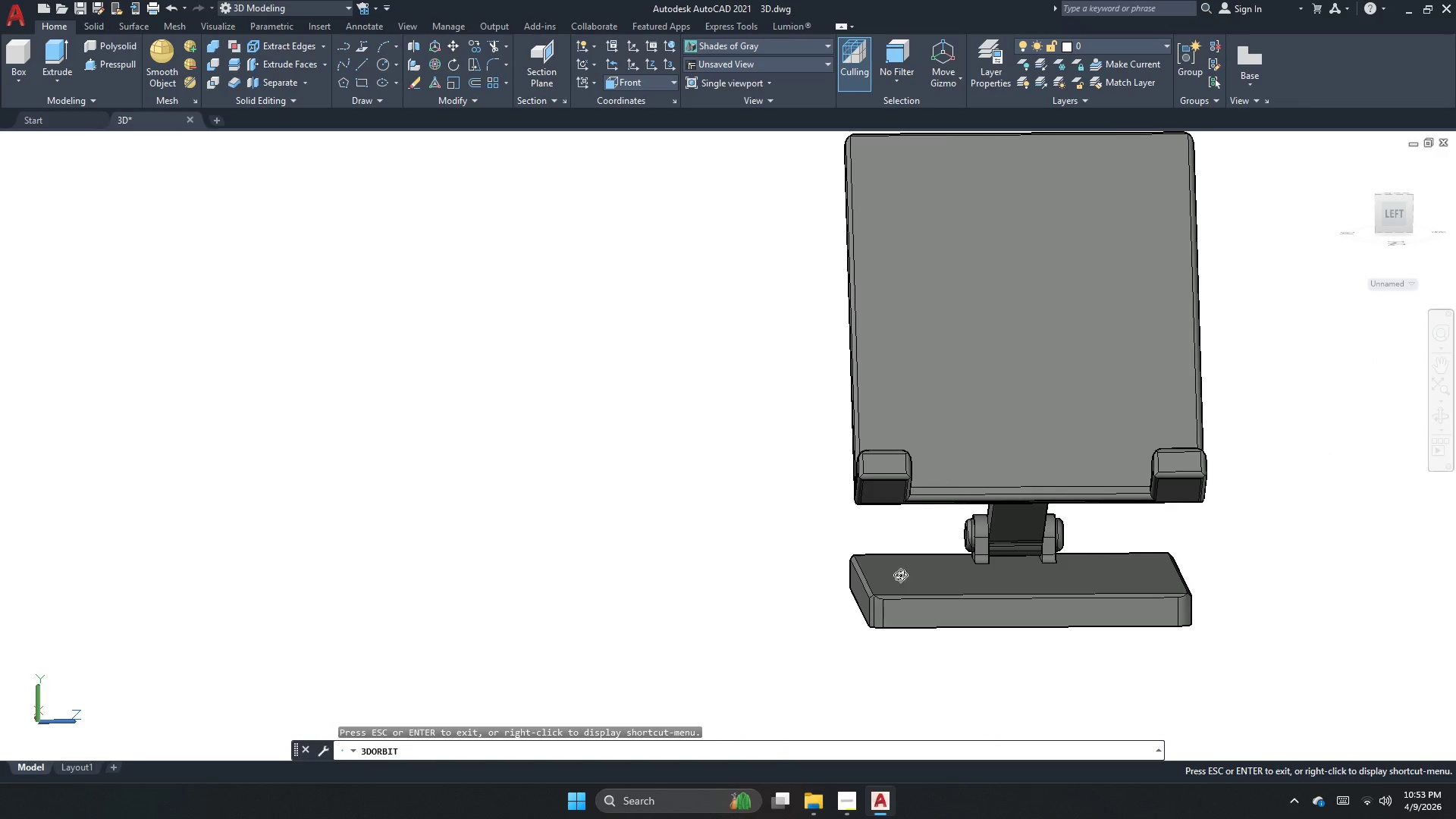 
left_click_drag(start_coordinate=[898, 592], to_coordinate=[495, 549])
 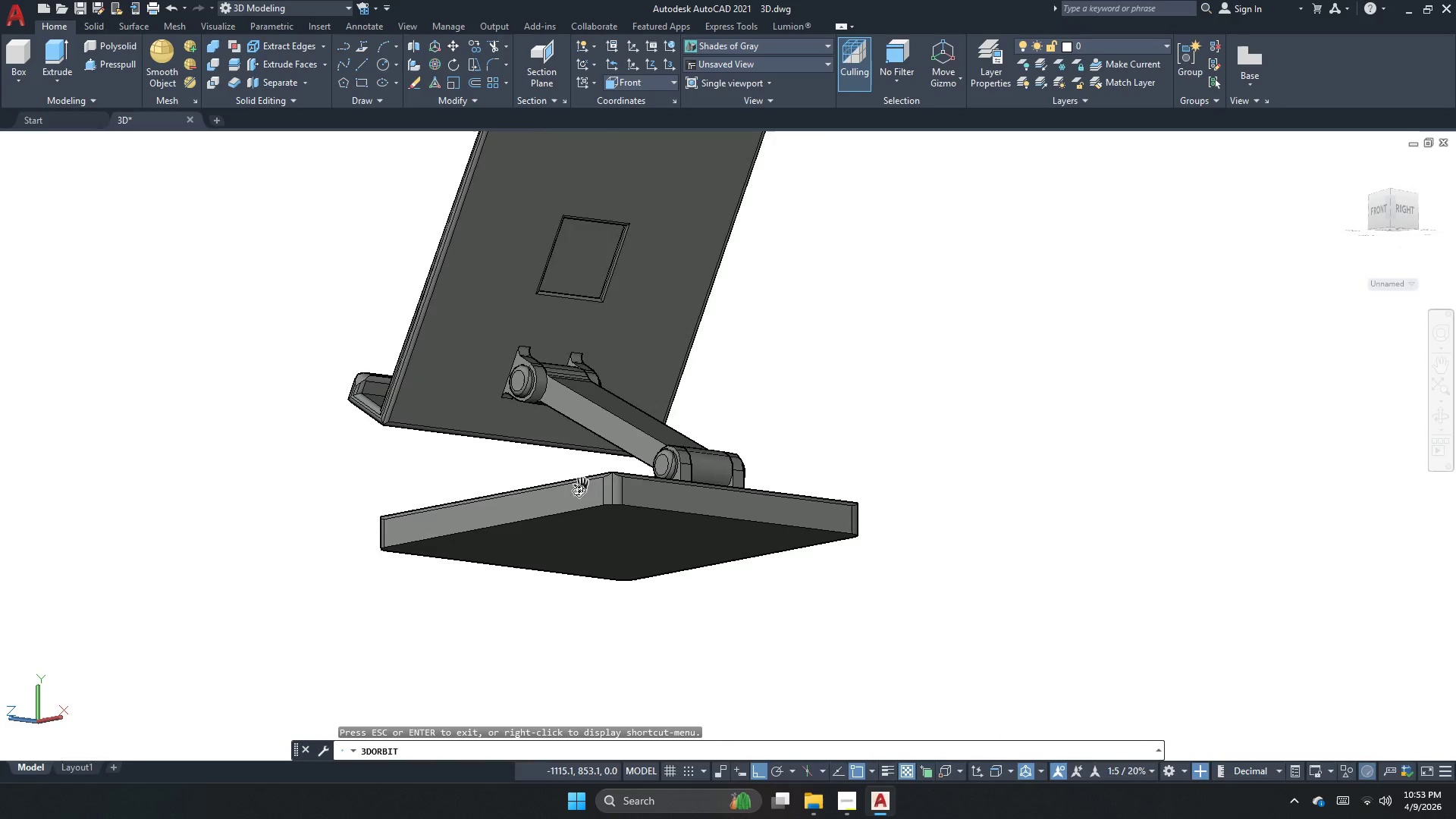 
left_click_drag(start_coordinate=[609, 373], to_coordinate=[752, 432])
 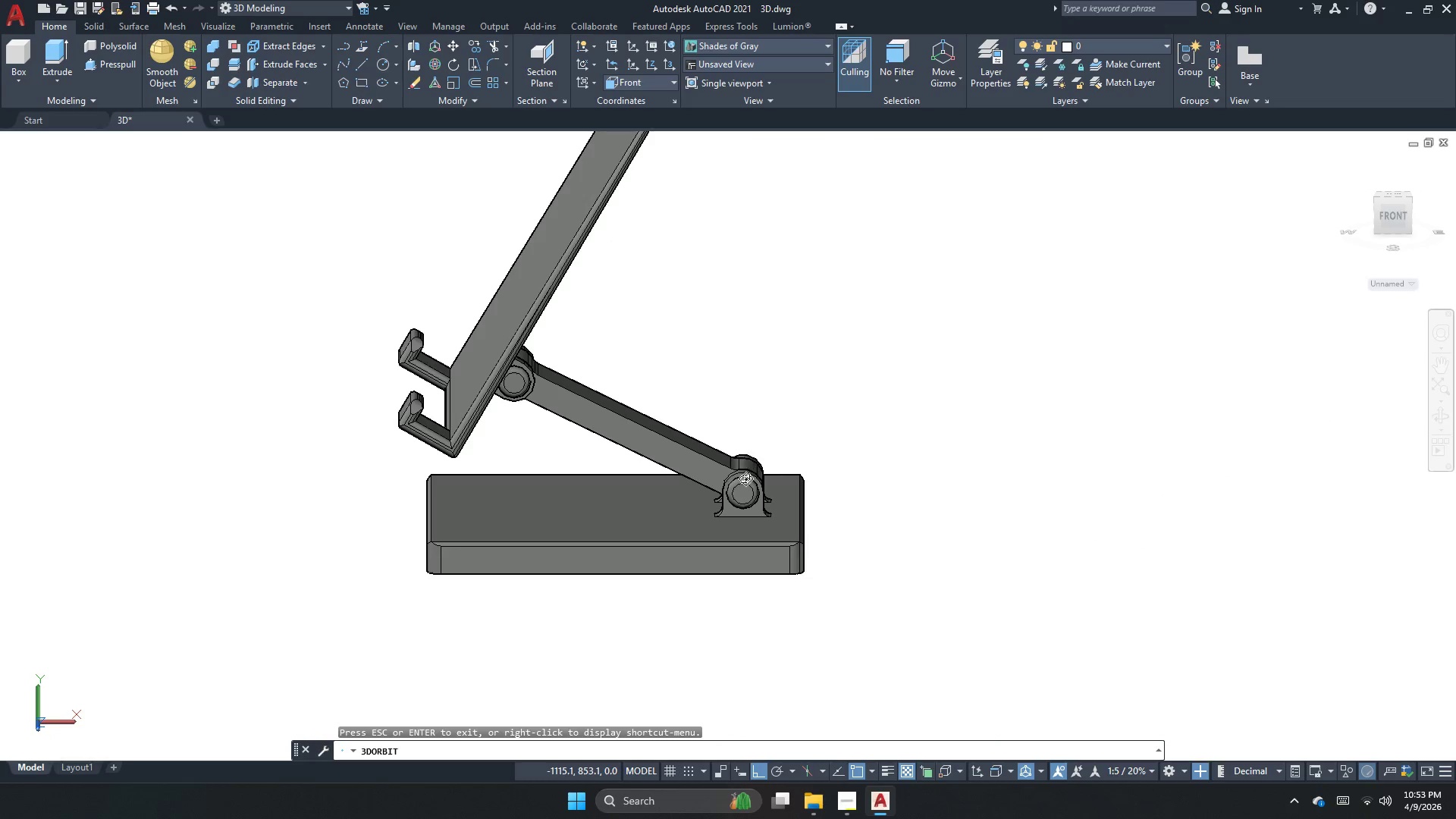 
left_click_drag(start_coordinate=[693, 497], to_coordinate=[965, 518])
 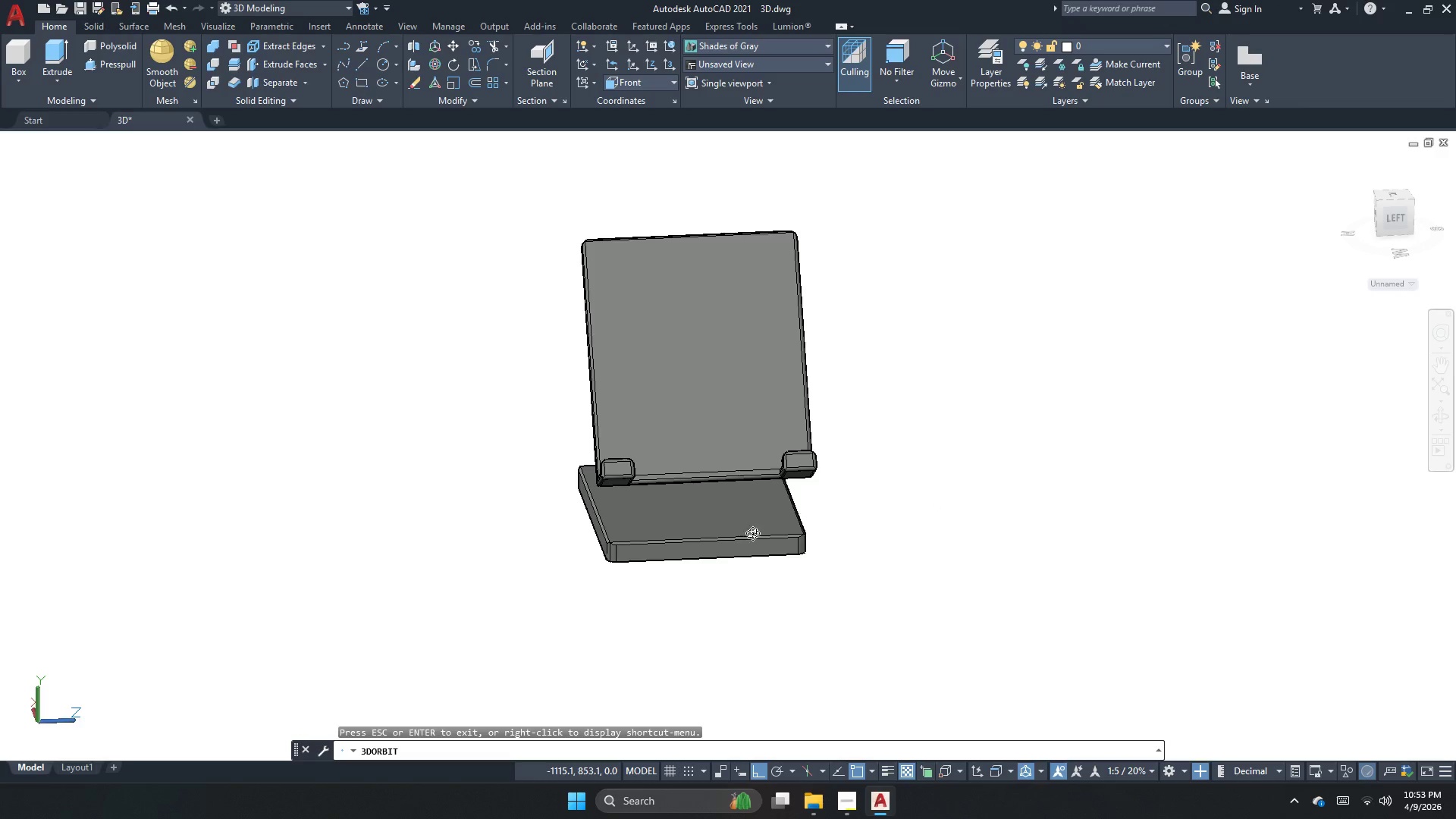 
scroll: coordinate [815, 493], scroll_direction: down, amount: 5.0
 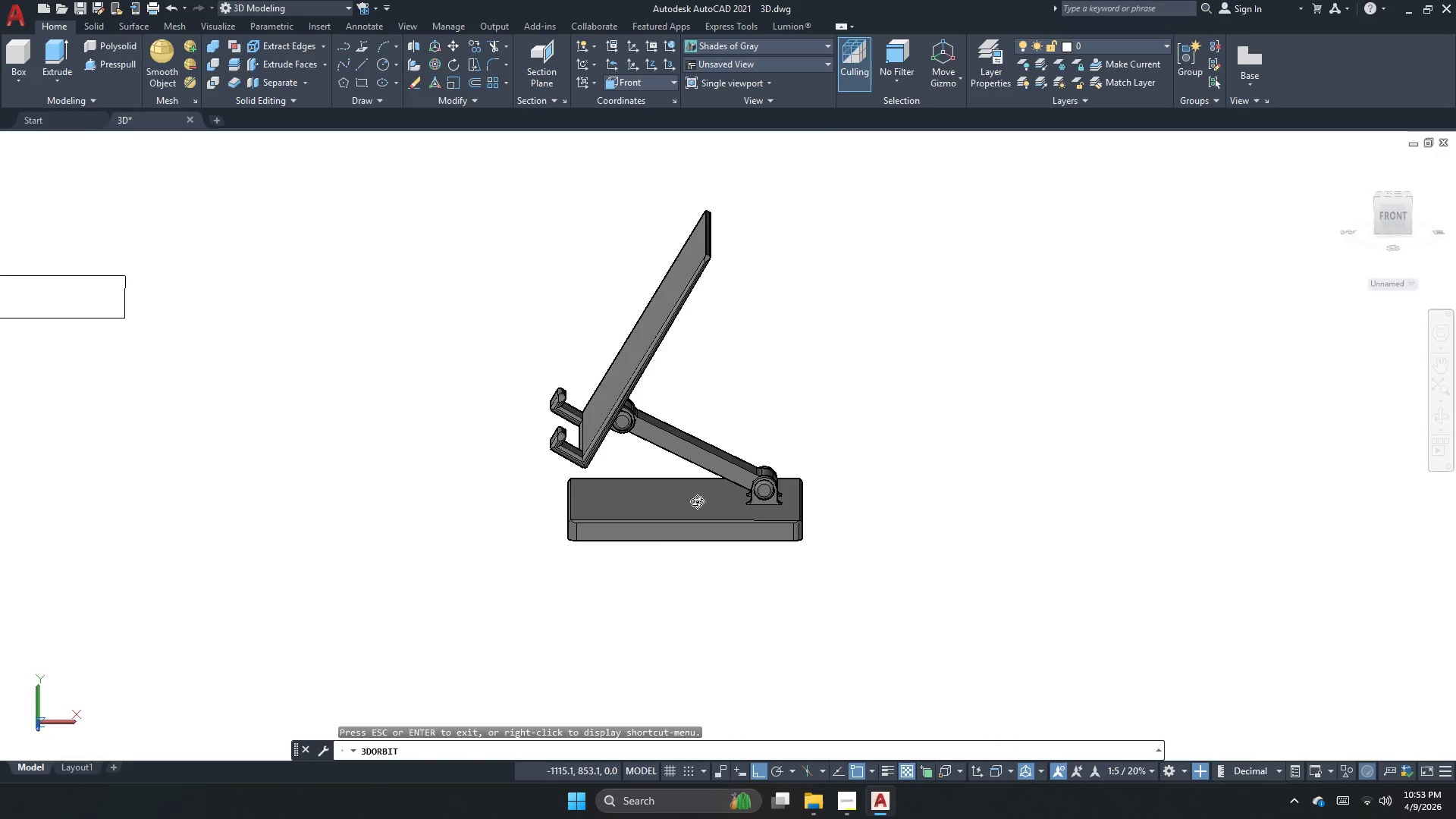 
left_click_drag(start_coordinate=[739, 532], to_coordinate=[930, 414])